 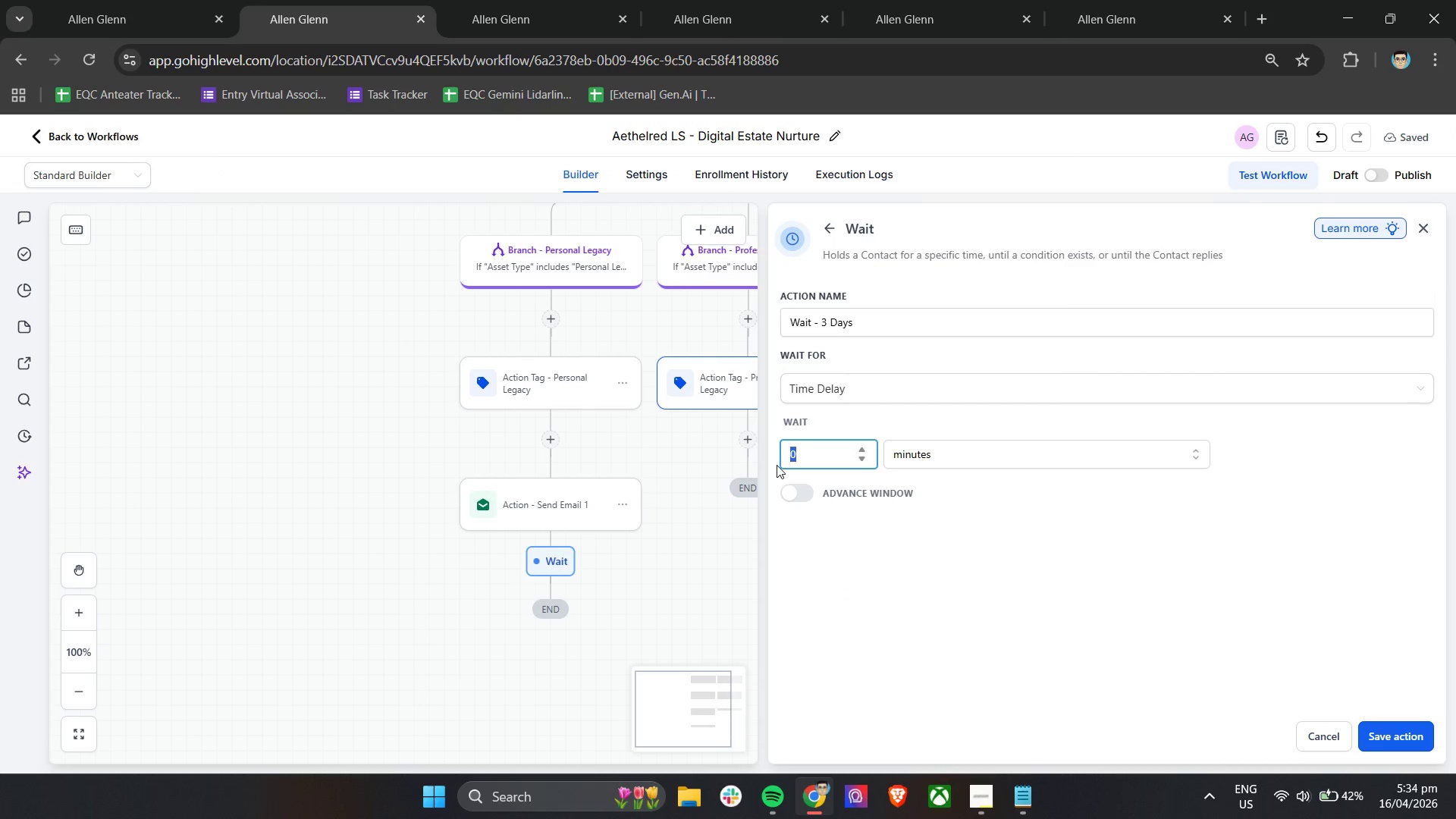 
key(3)
 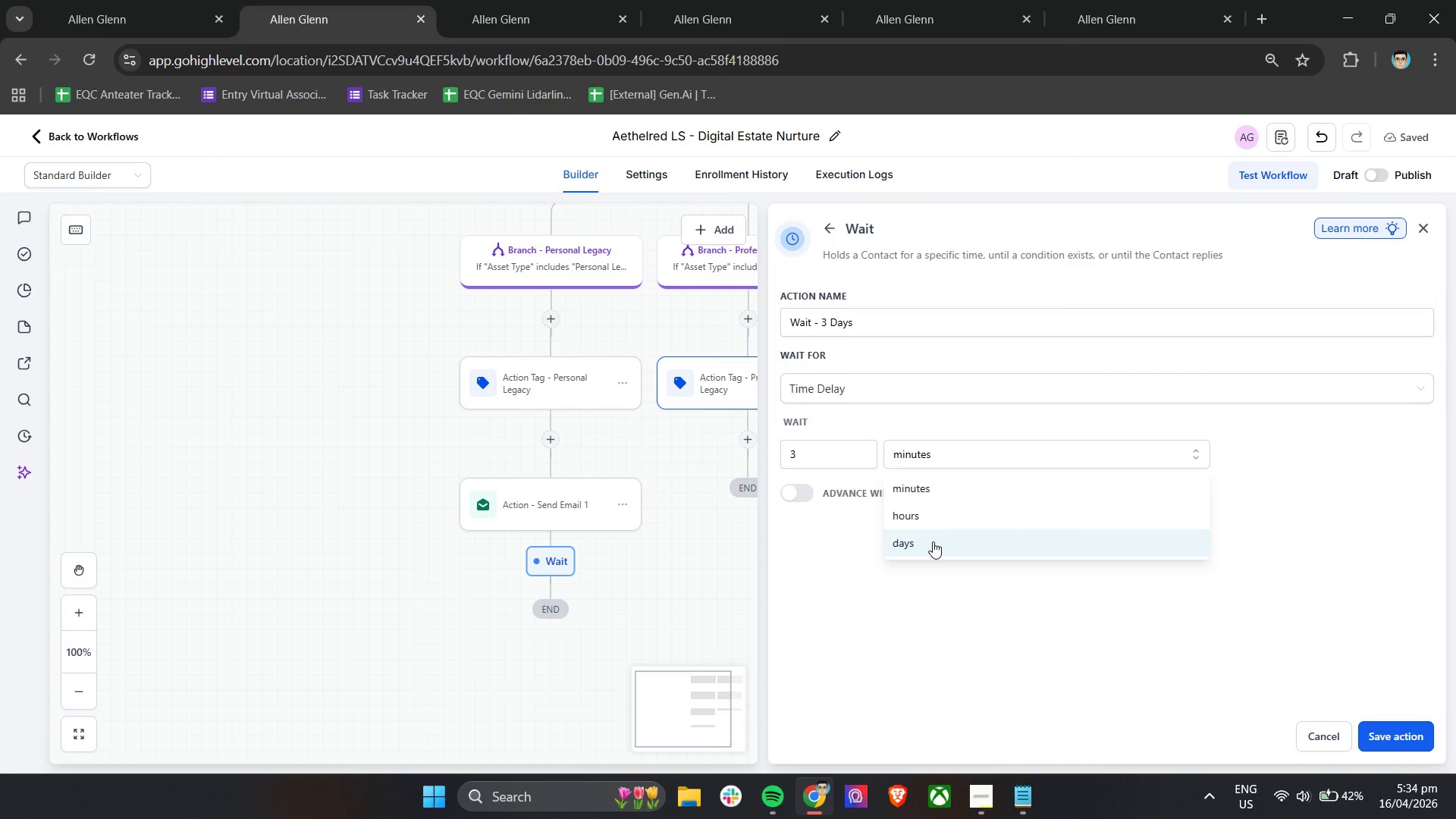 
double_click([922, 582])
 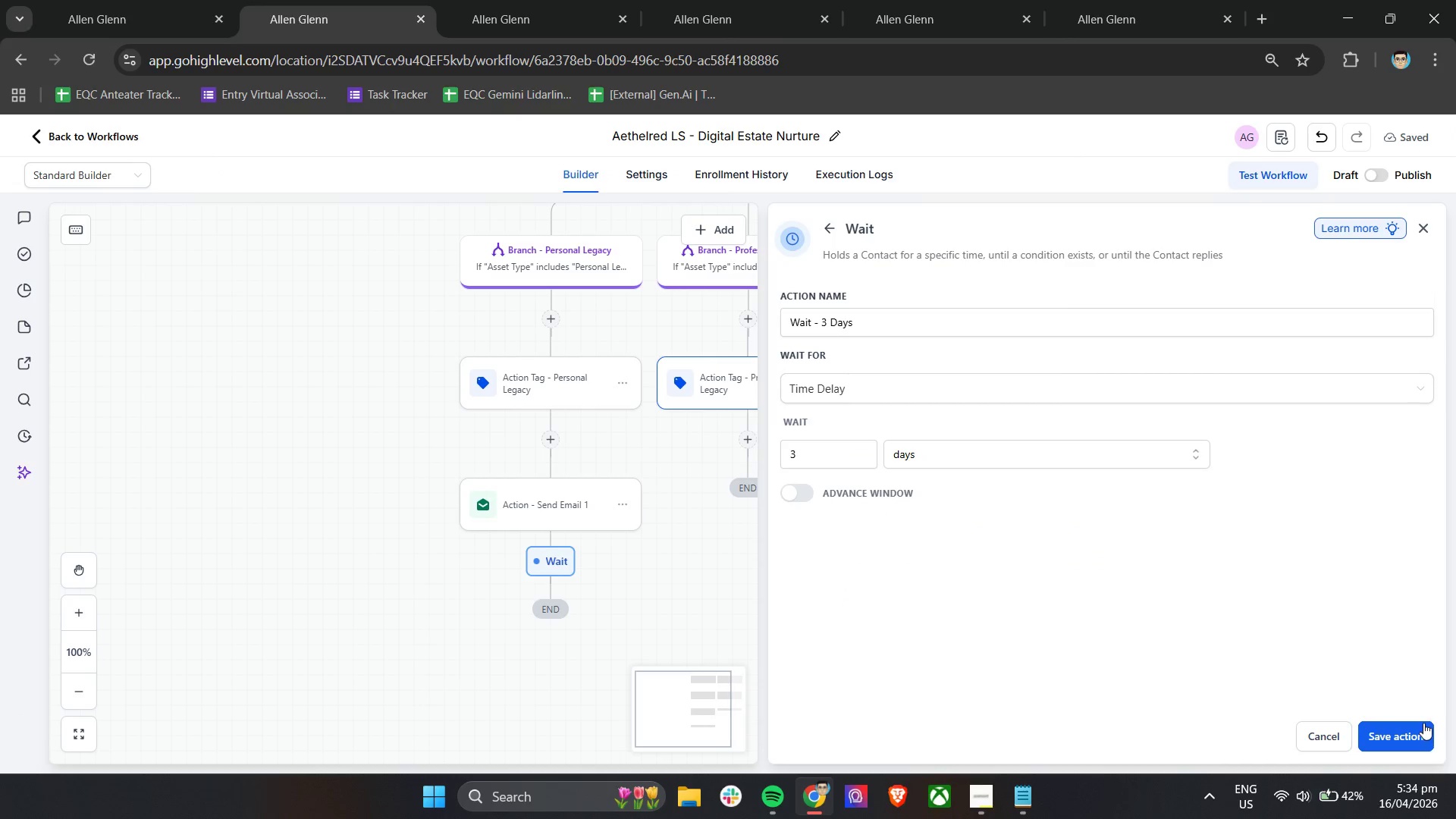 
left_click([1414, 730])
 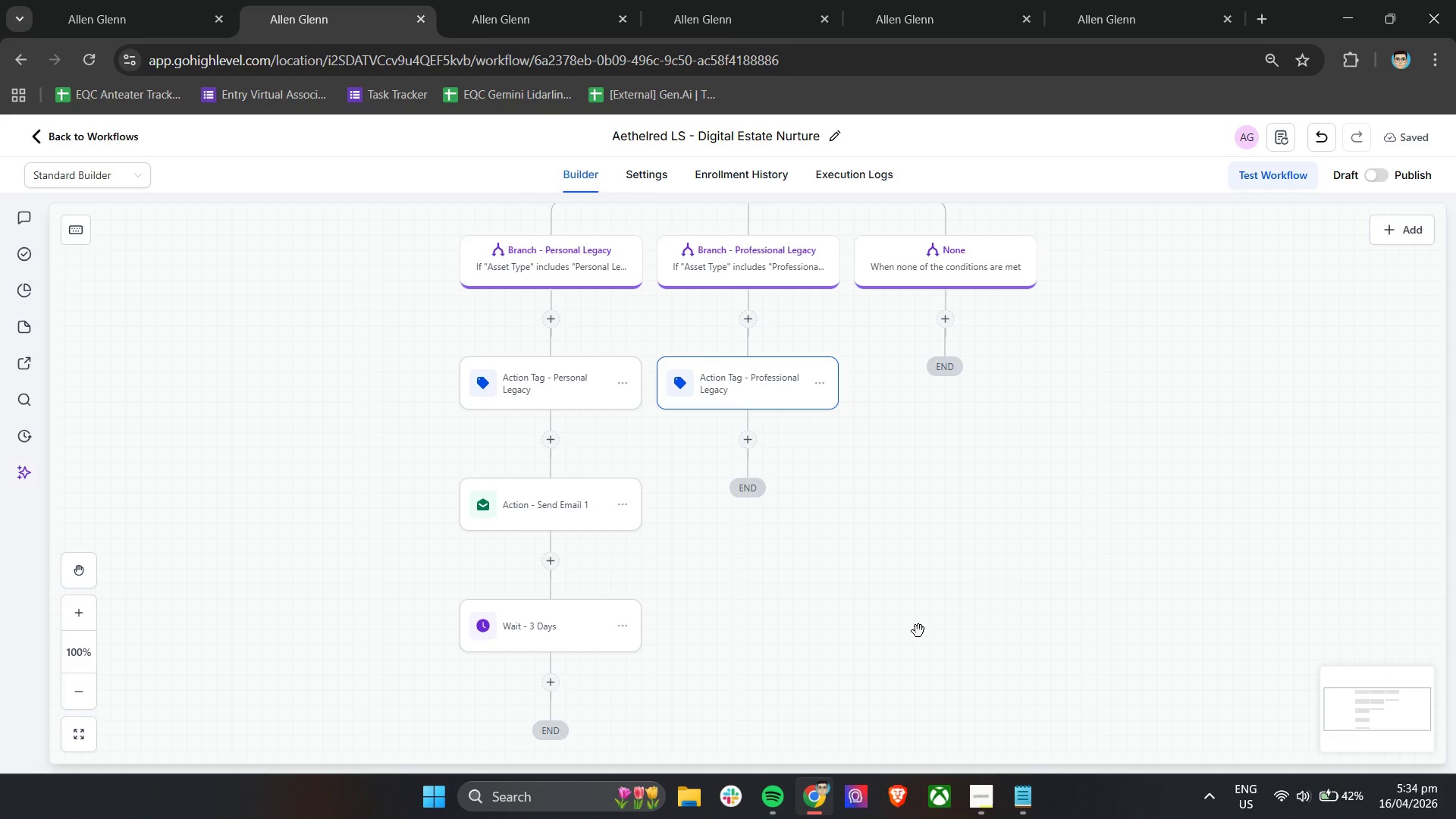 
scroll: coordinate [573, 604], scroll_direction: down, amount: 3.0
 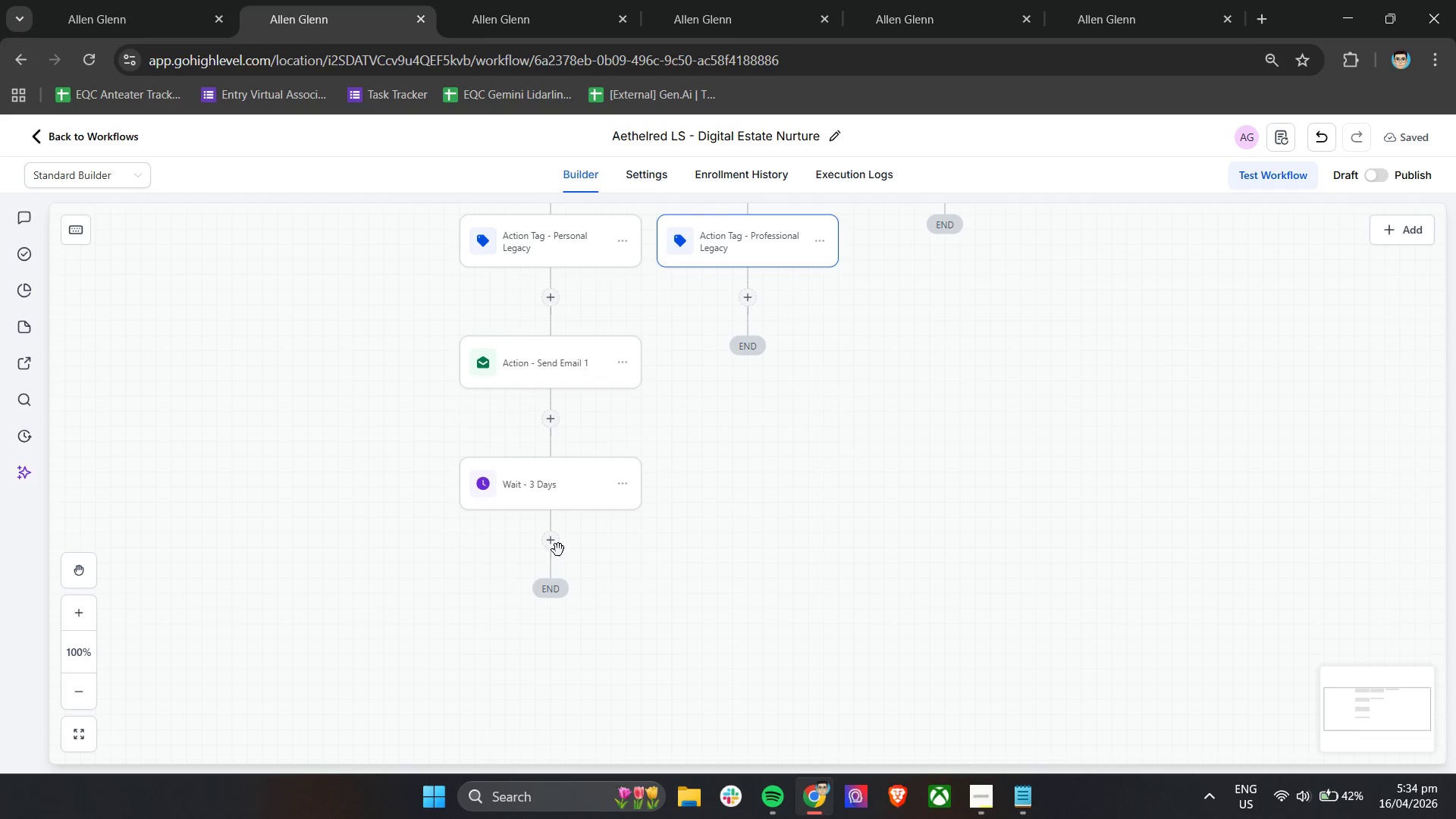 
left_click([556, 549])
 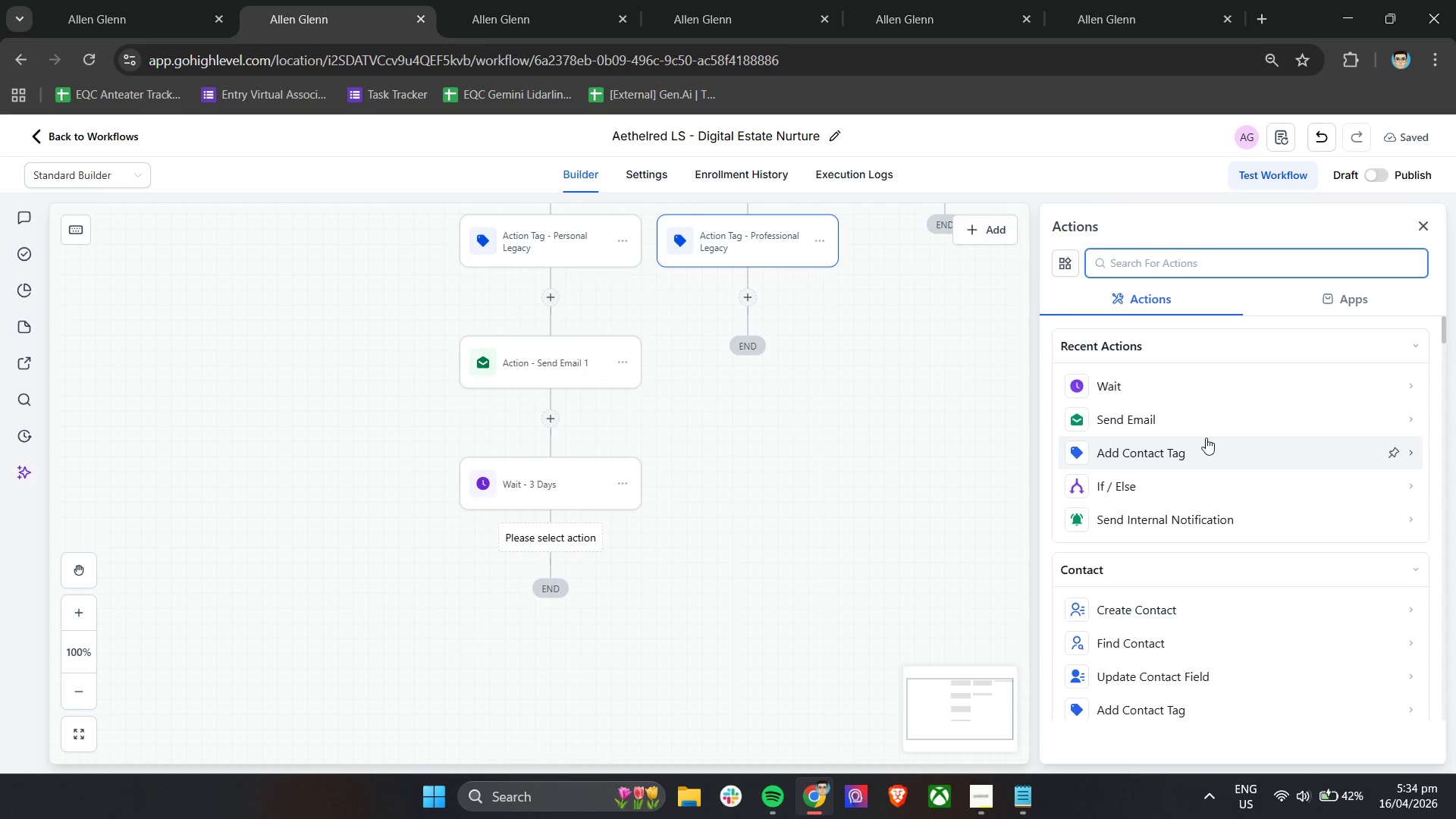 
left_click([1196, 426])
 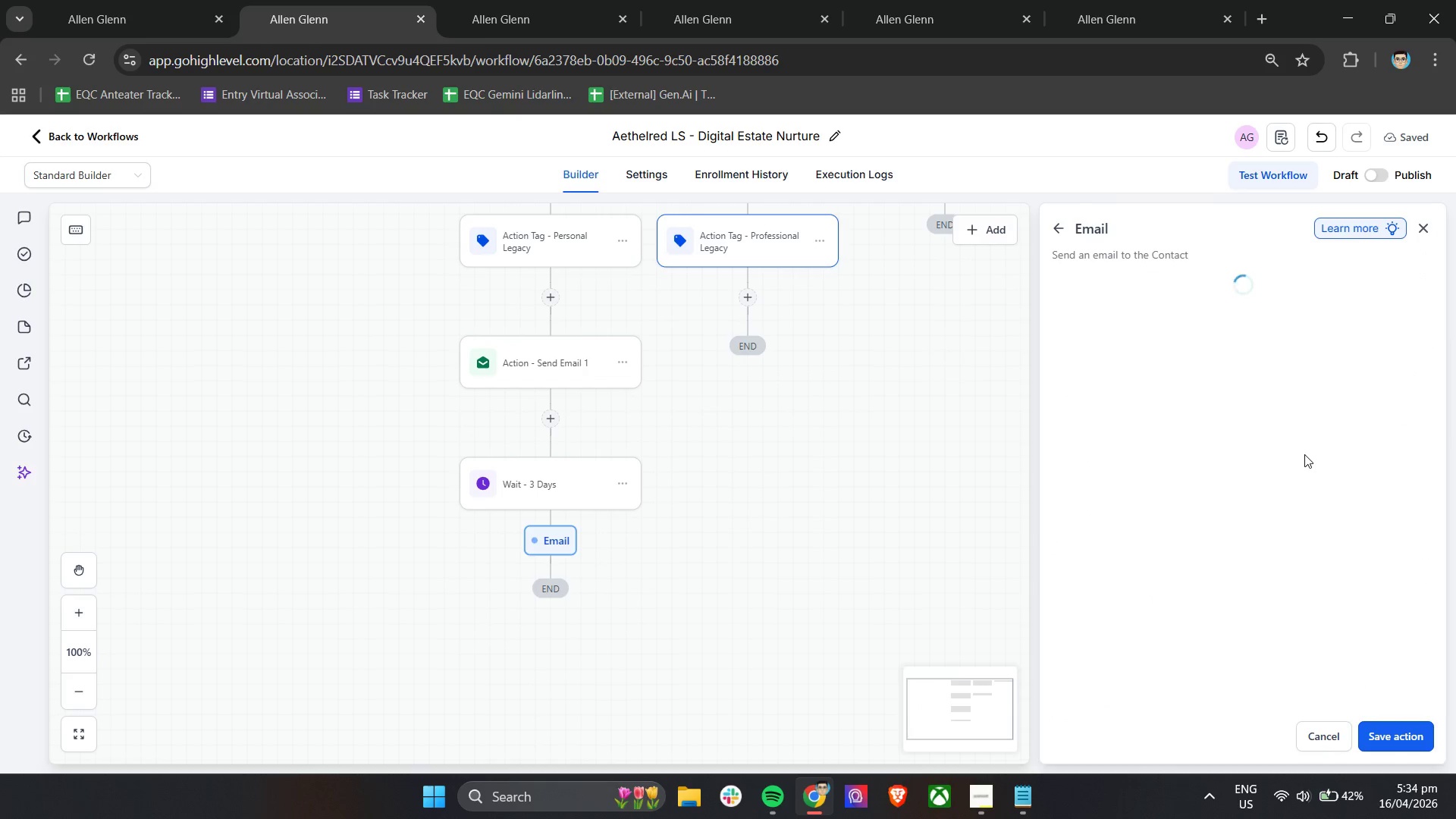 
mouse_move([1216, 421])
 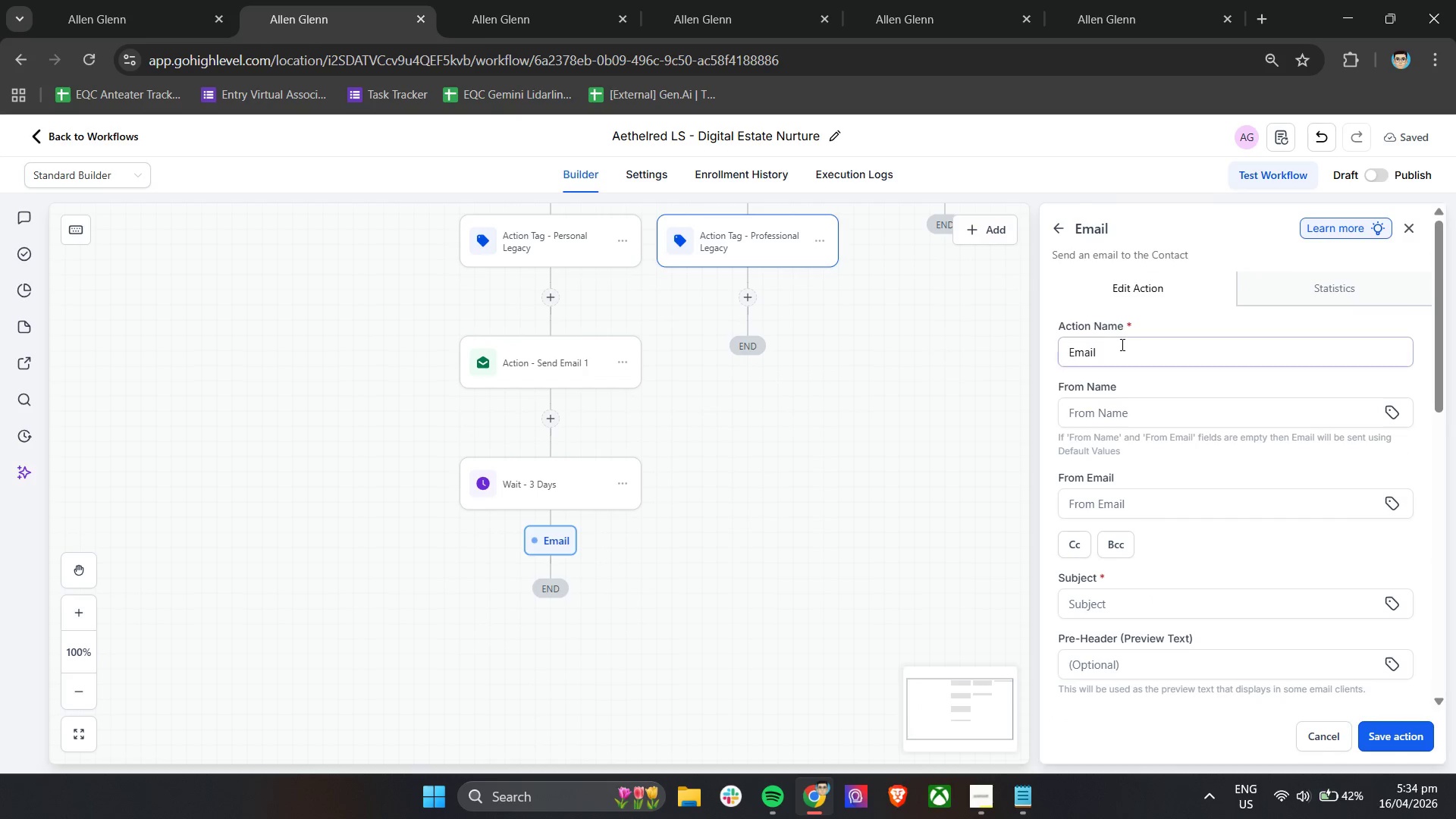 
left_click([1121, 344])
 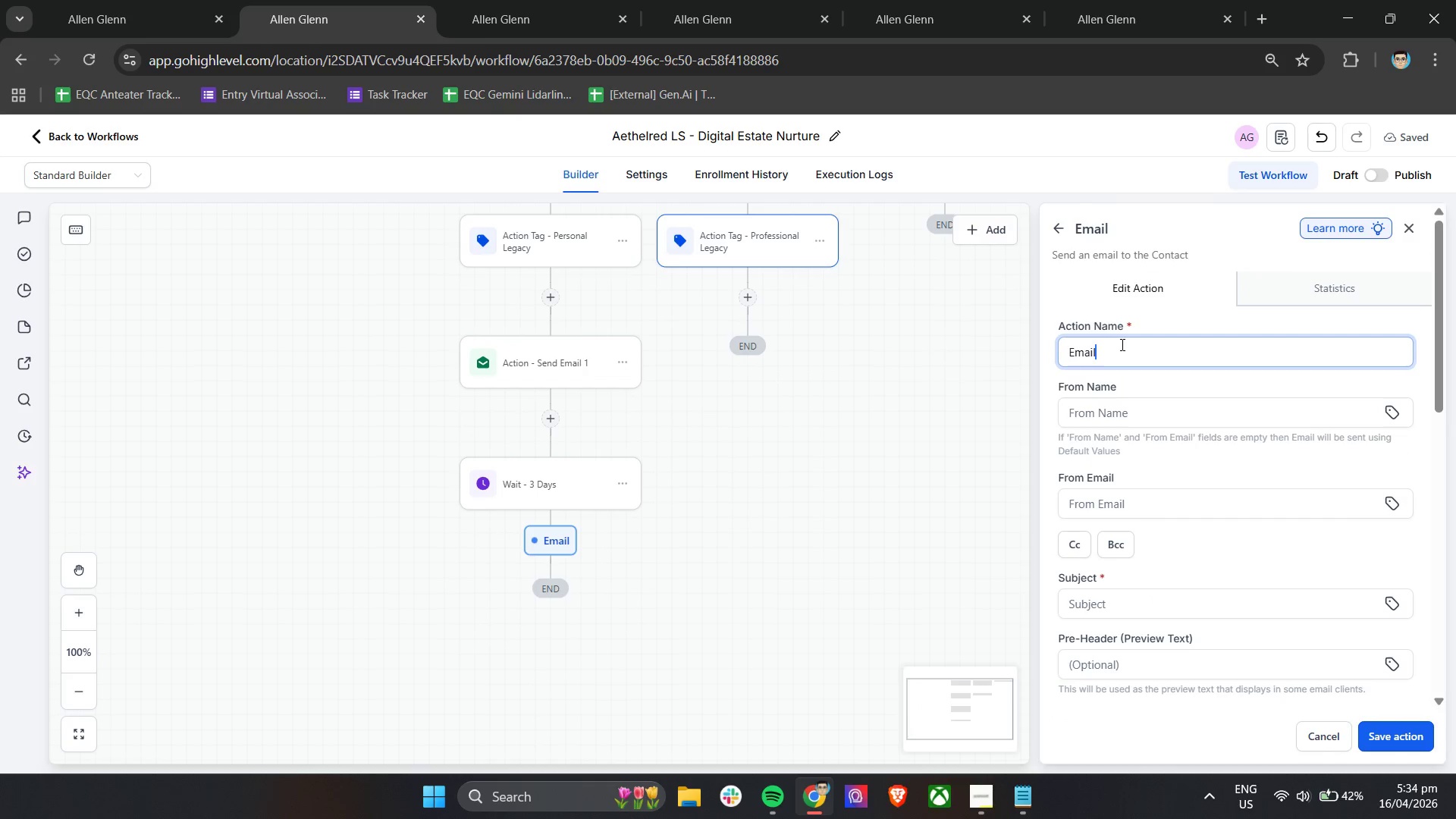 
key(Control+A)
 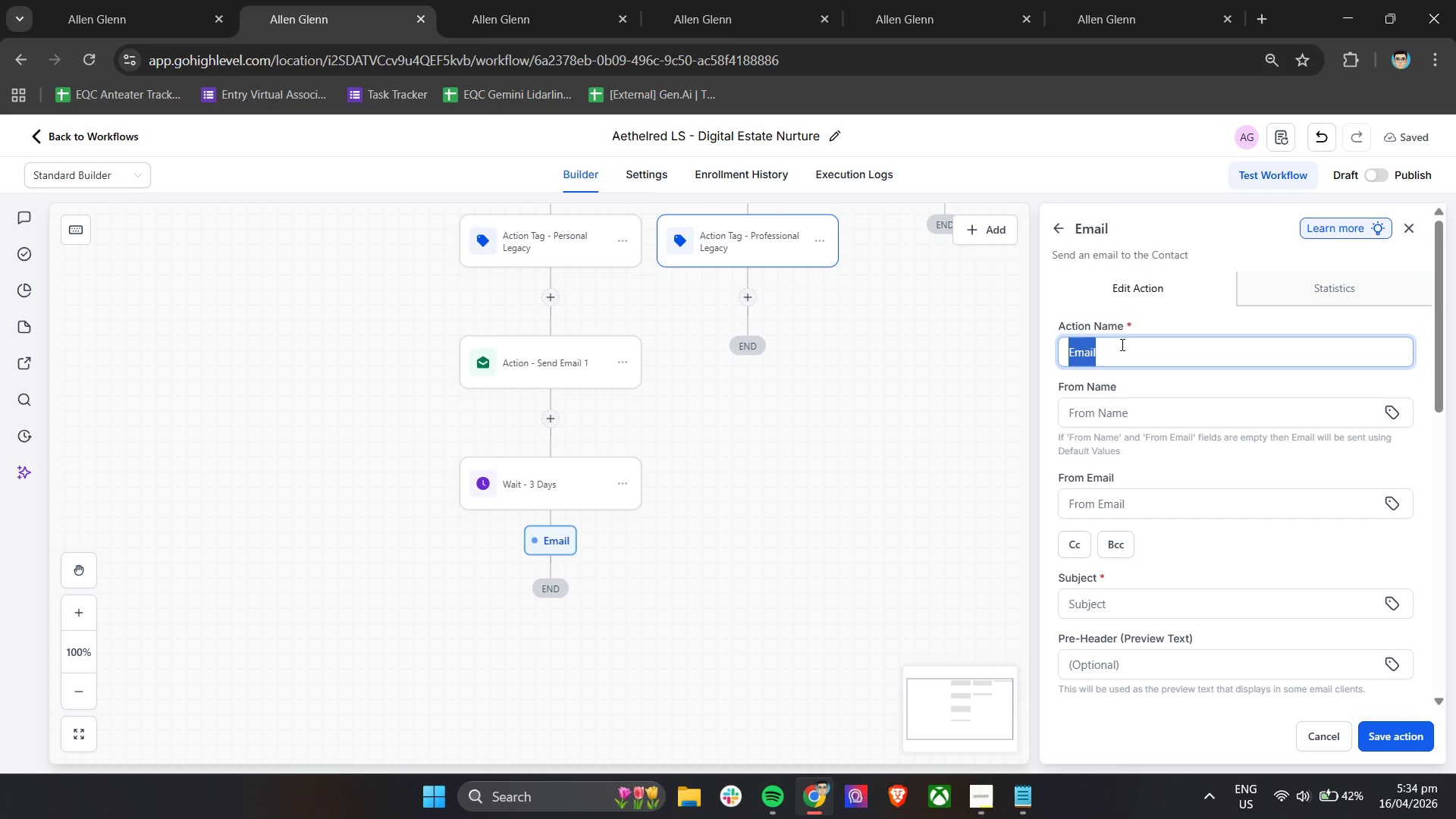 
type(Action - Send Email 2)
 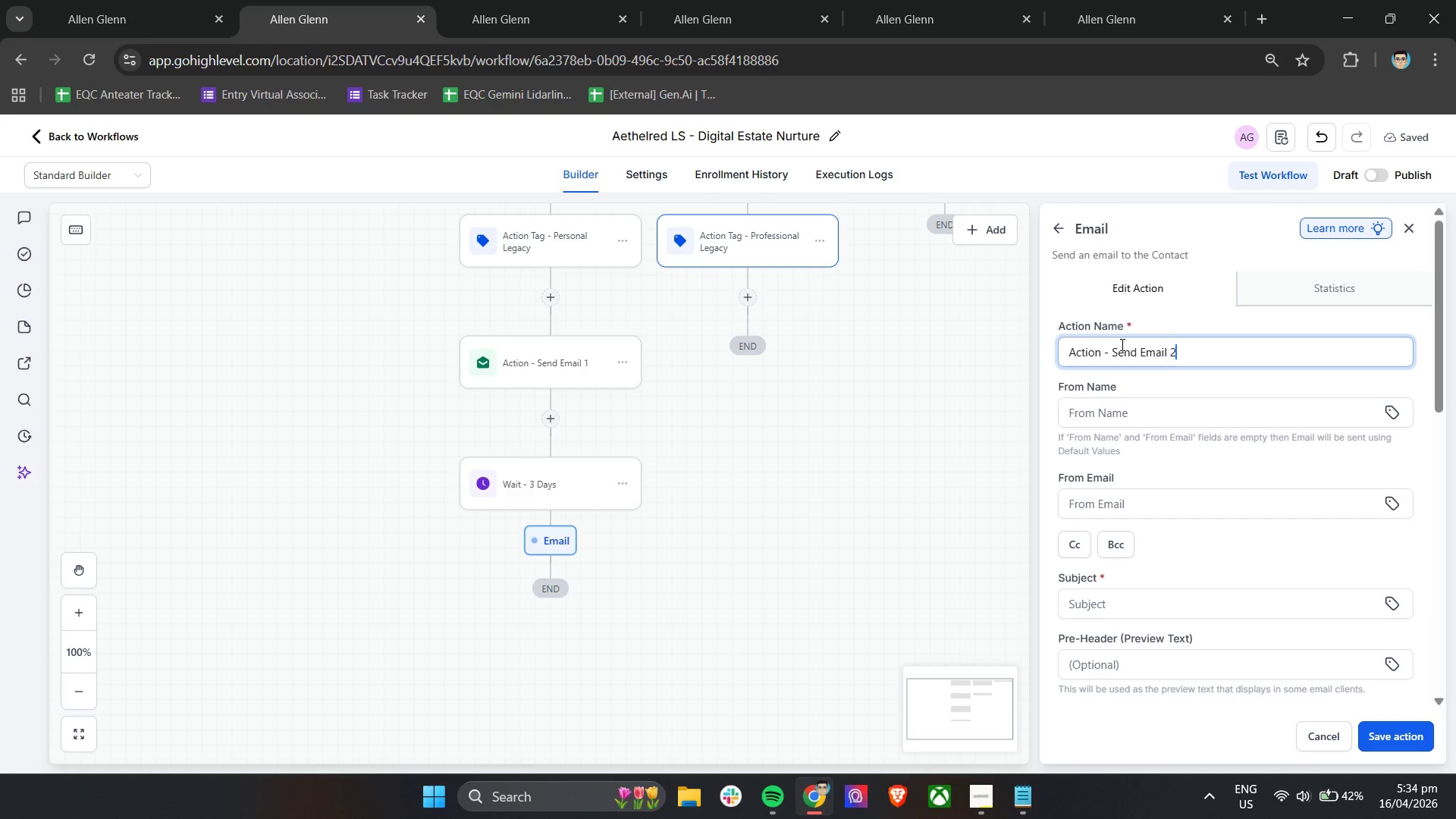 
left_click([1154, 384])
 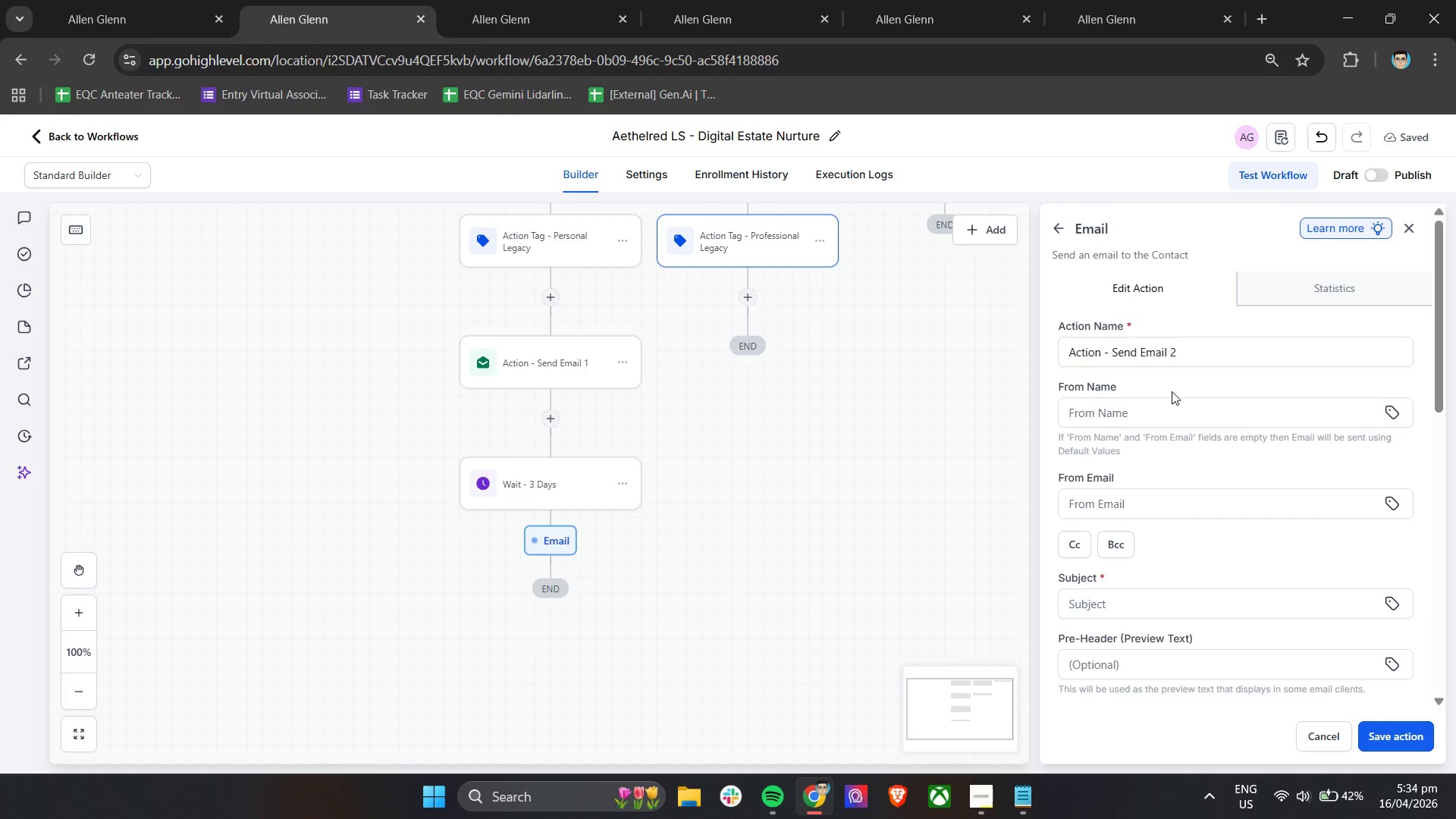 
scroll: coordinate [1186, 381], scroll_direction: down, amount: 4.0
 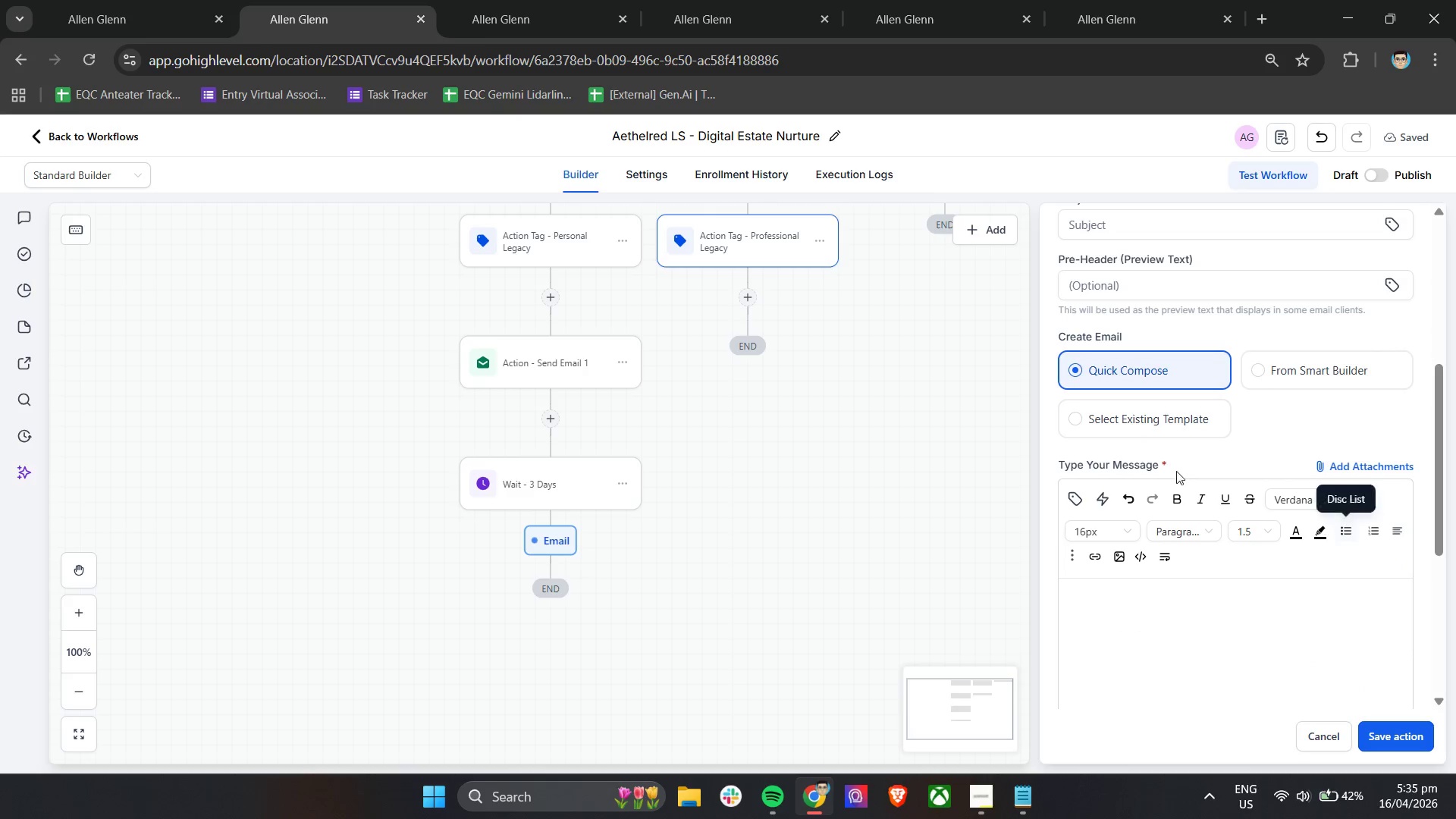 
left_click([1149, 422])
 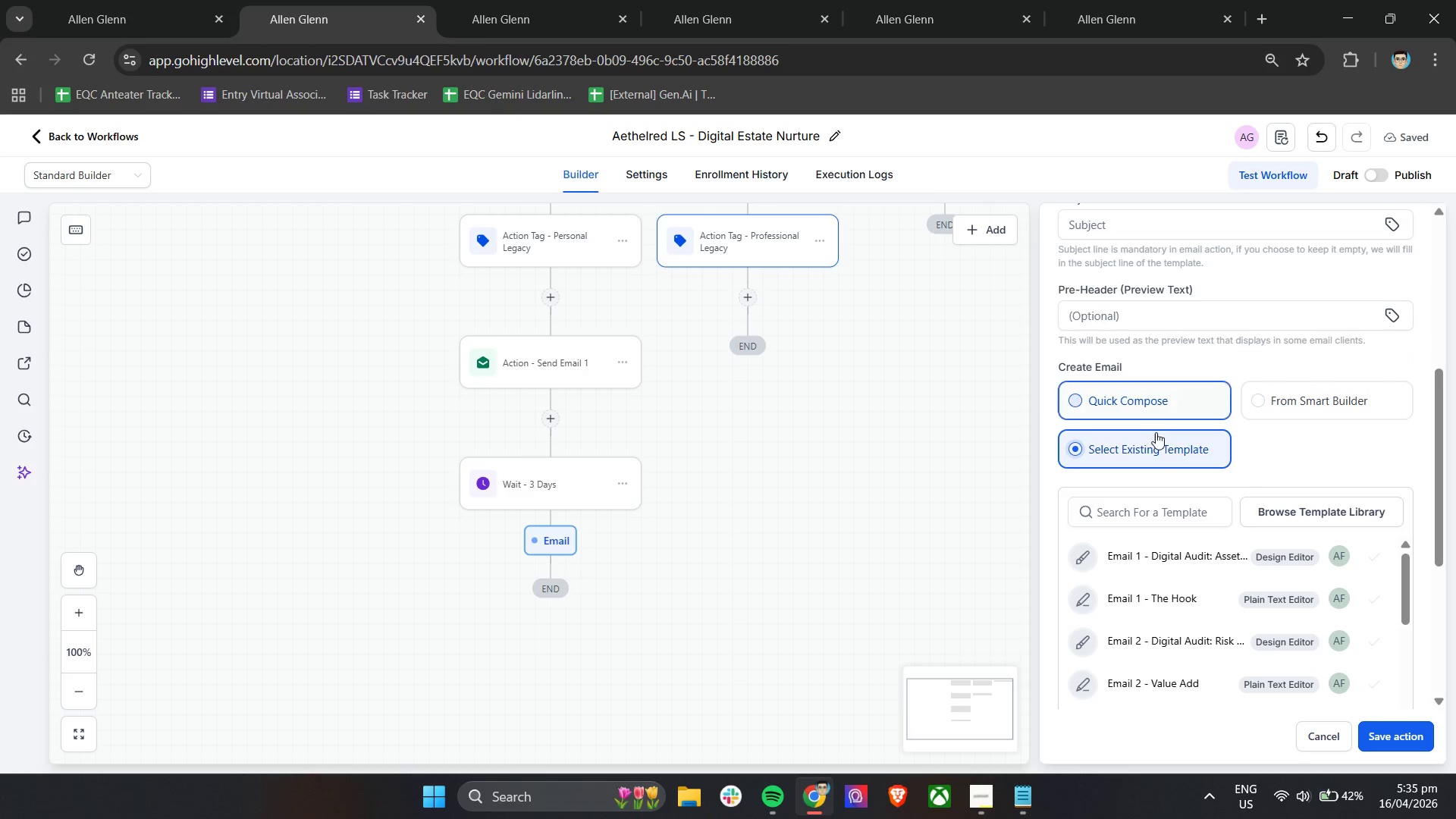 
scroll: coordinate [1169, 447], scroll_direction: down, amount: 2.0
 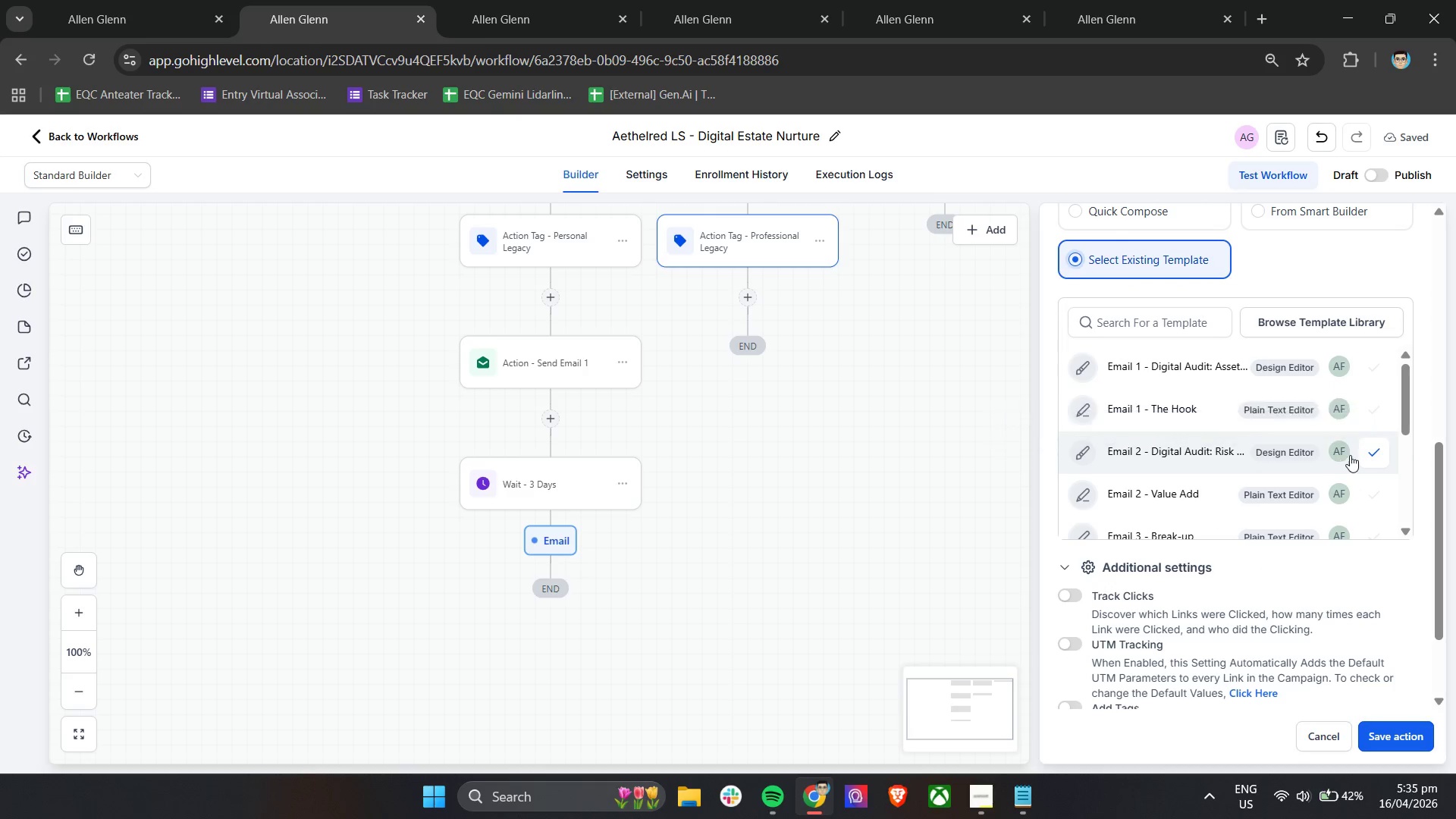 
left_click([1377, 449])
 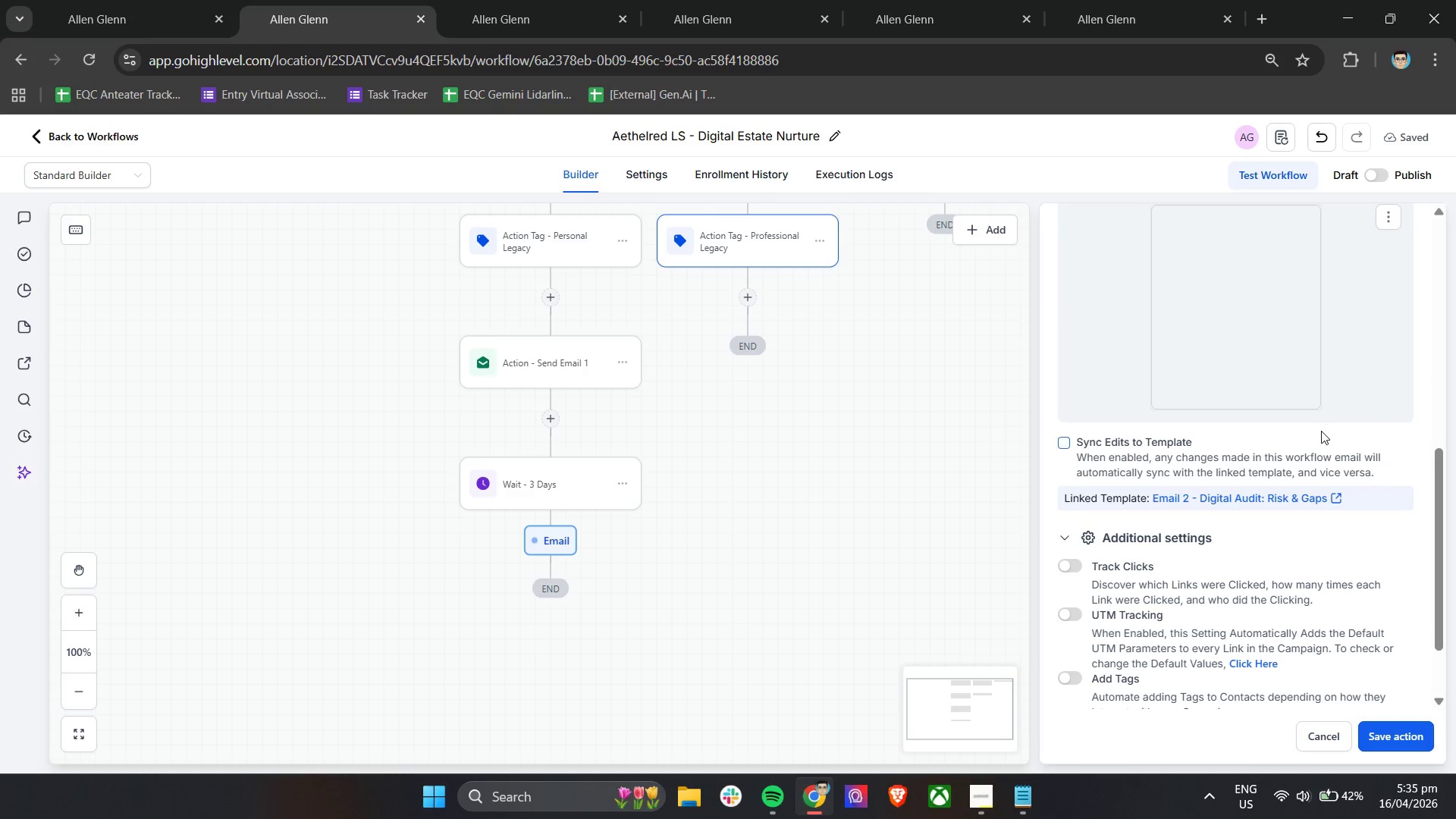 
scroll: coordinate [1321, 431], scroll_direction: up, amount: 1.0
 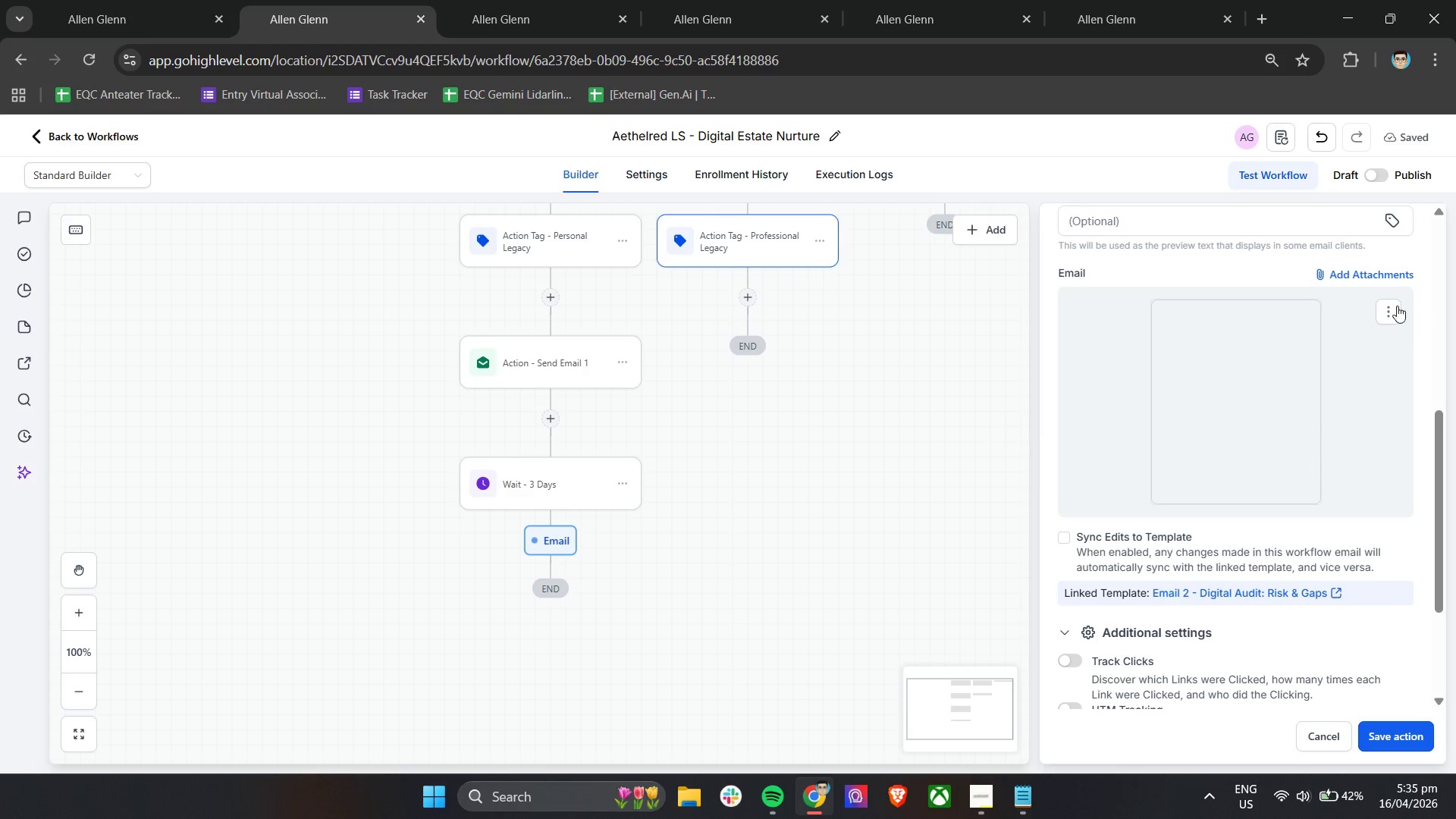 
left_click([1392, 306])
 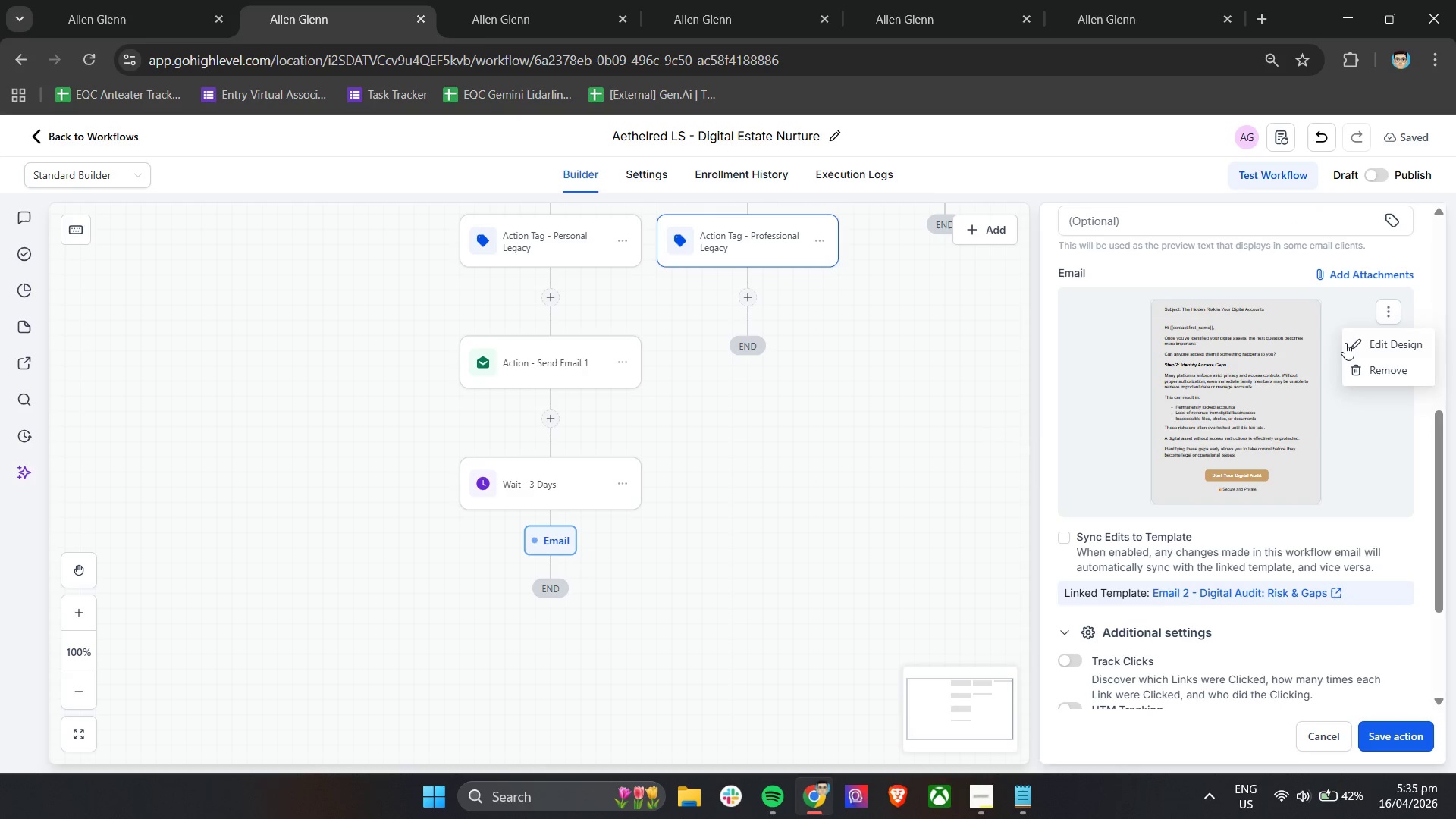 
left_click([1356, 343])
 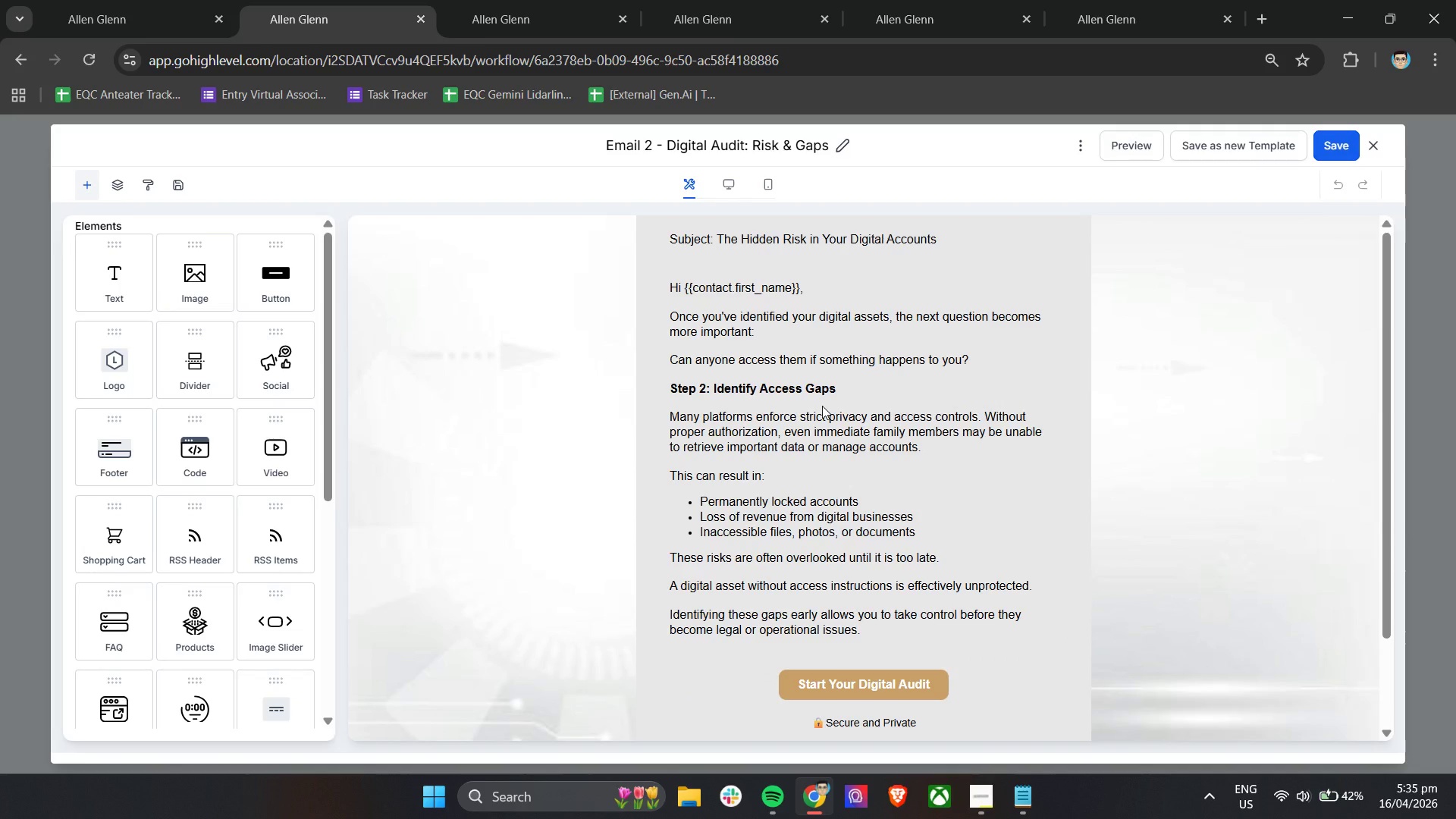 
wait(7.91)
 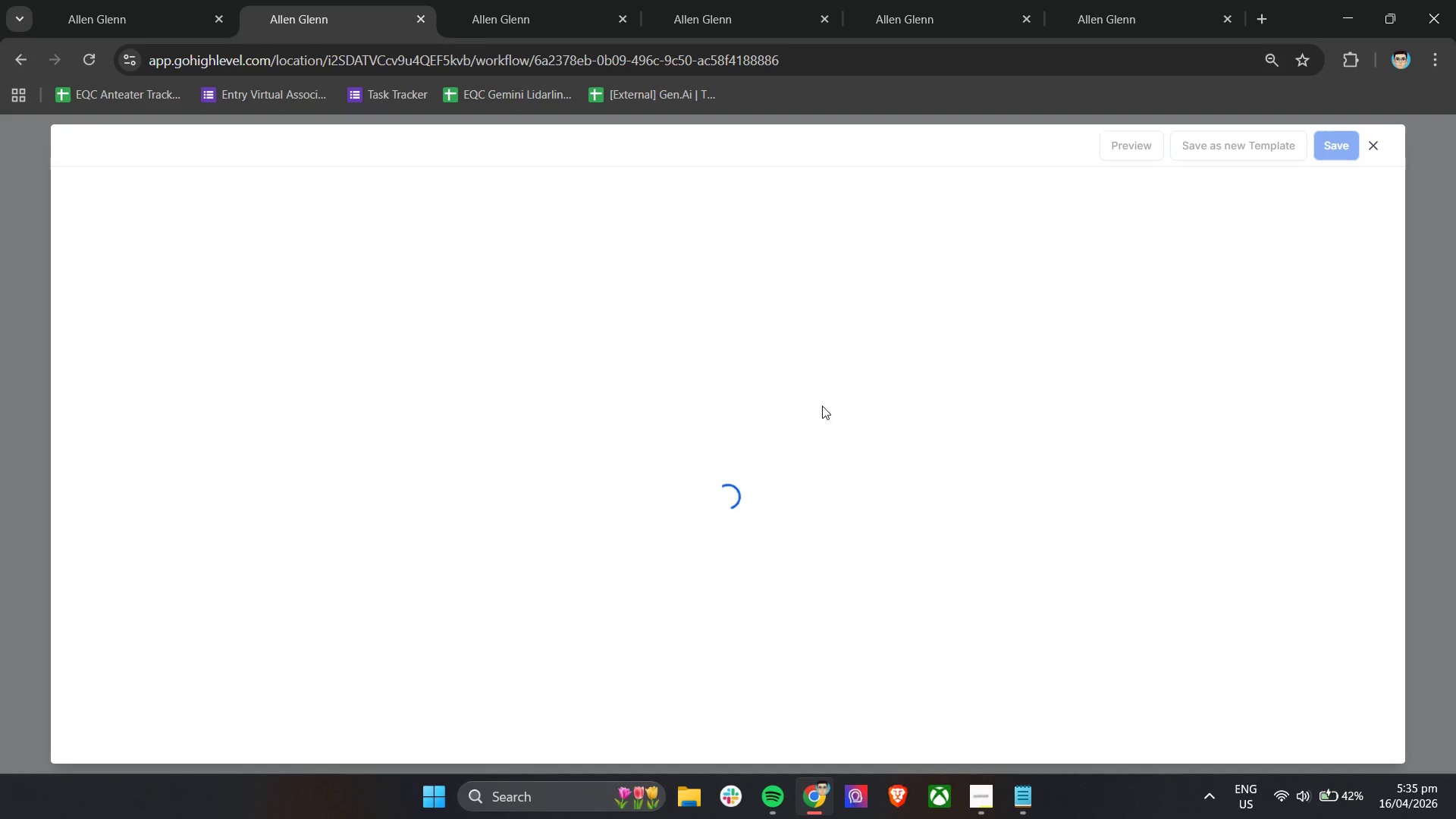 
left_click([950, 238])
 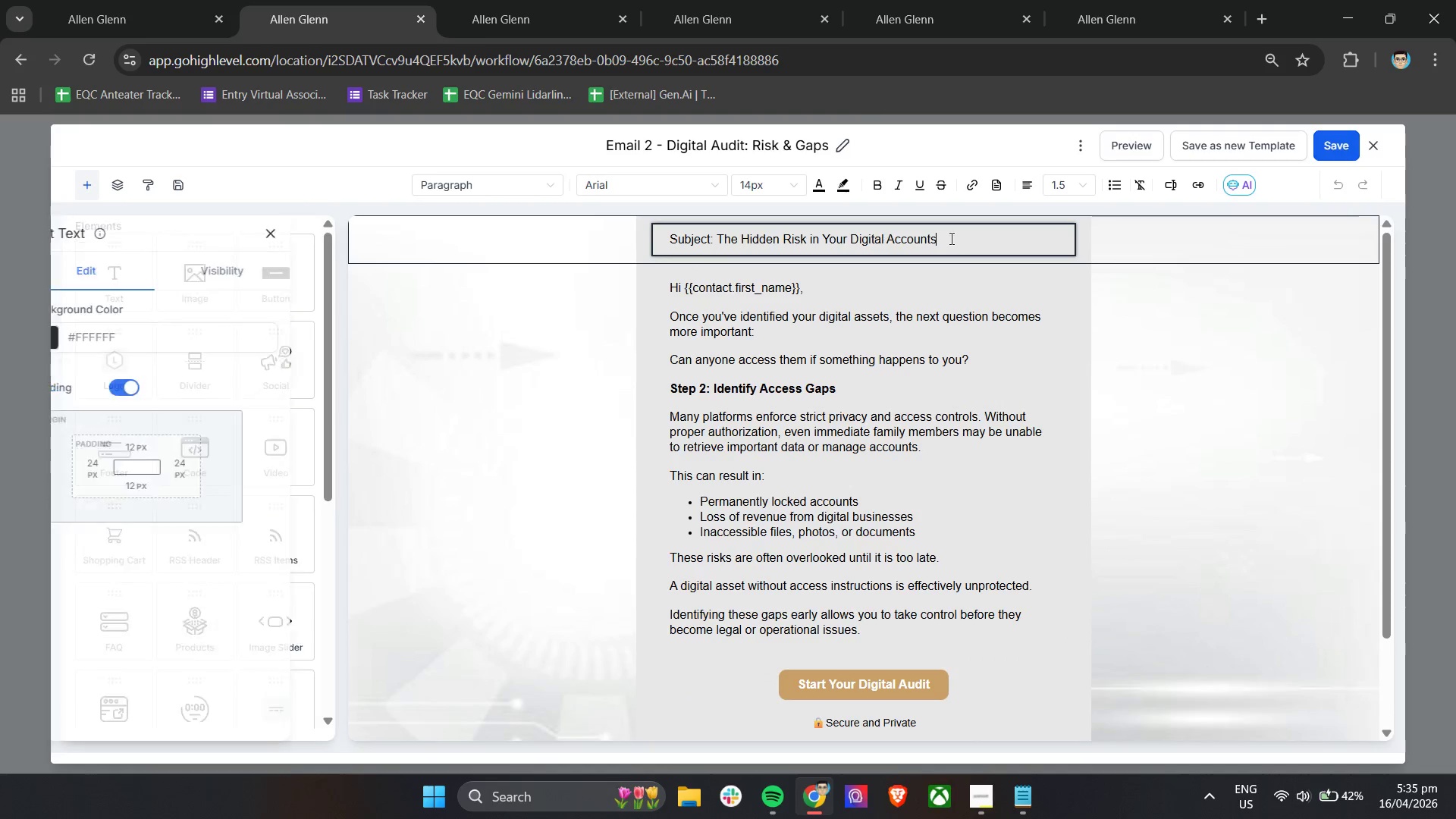 
key(Control+A)
 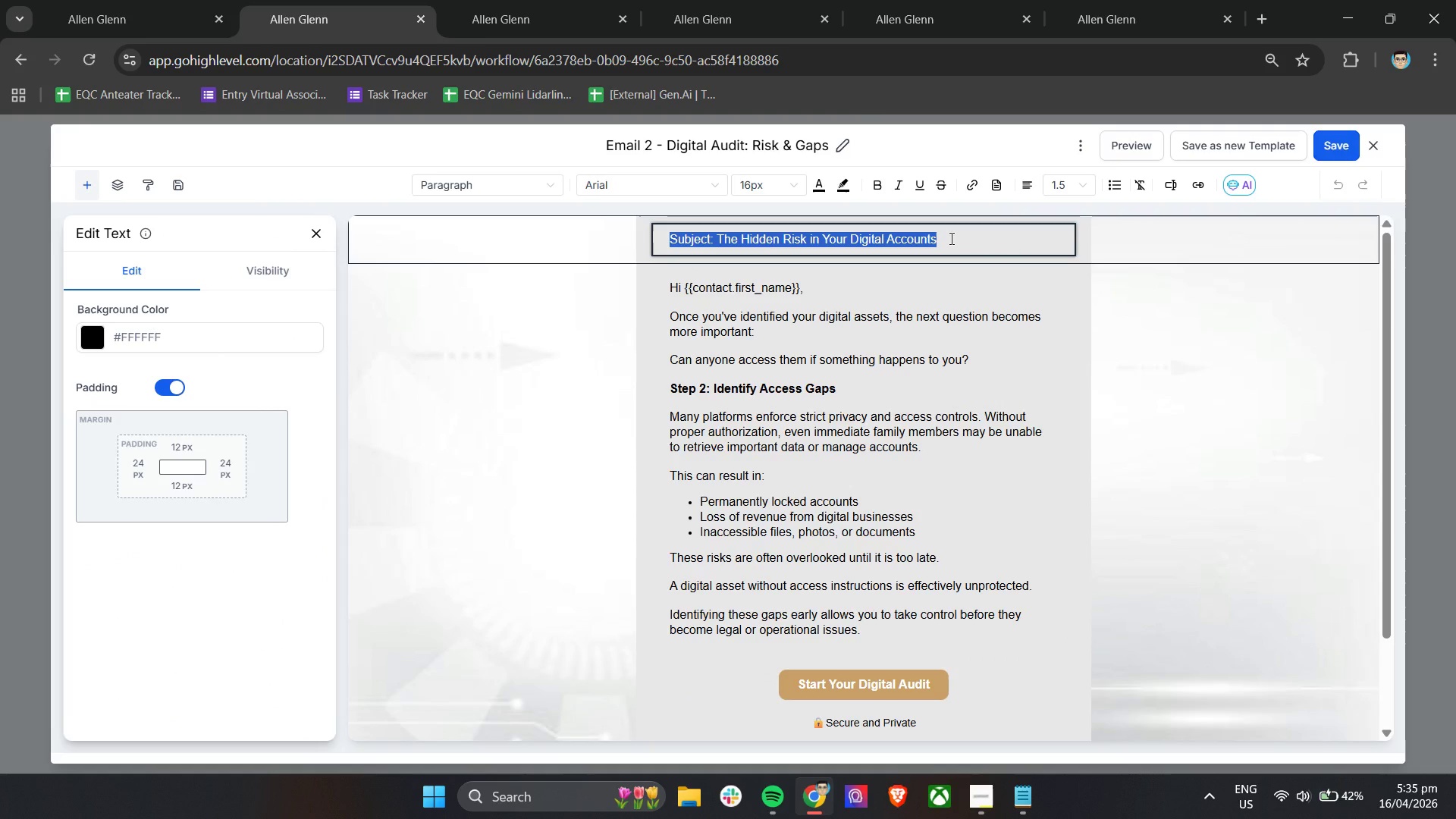 
key(Control+C)
 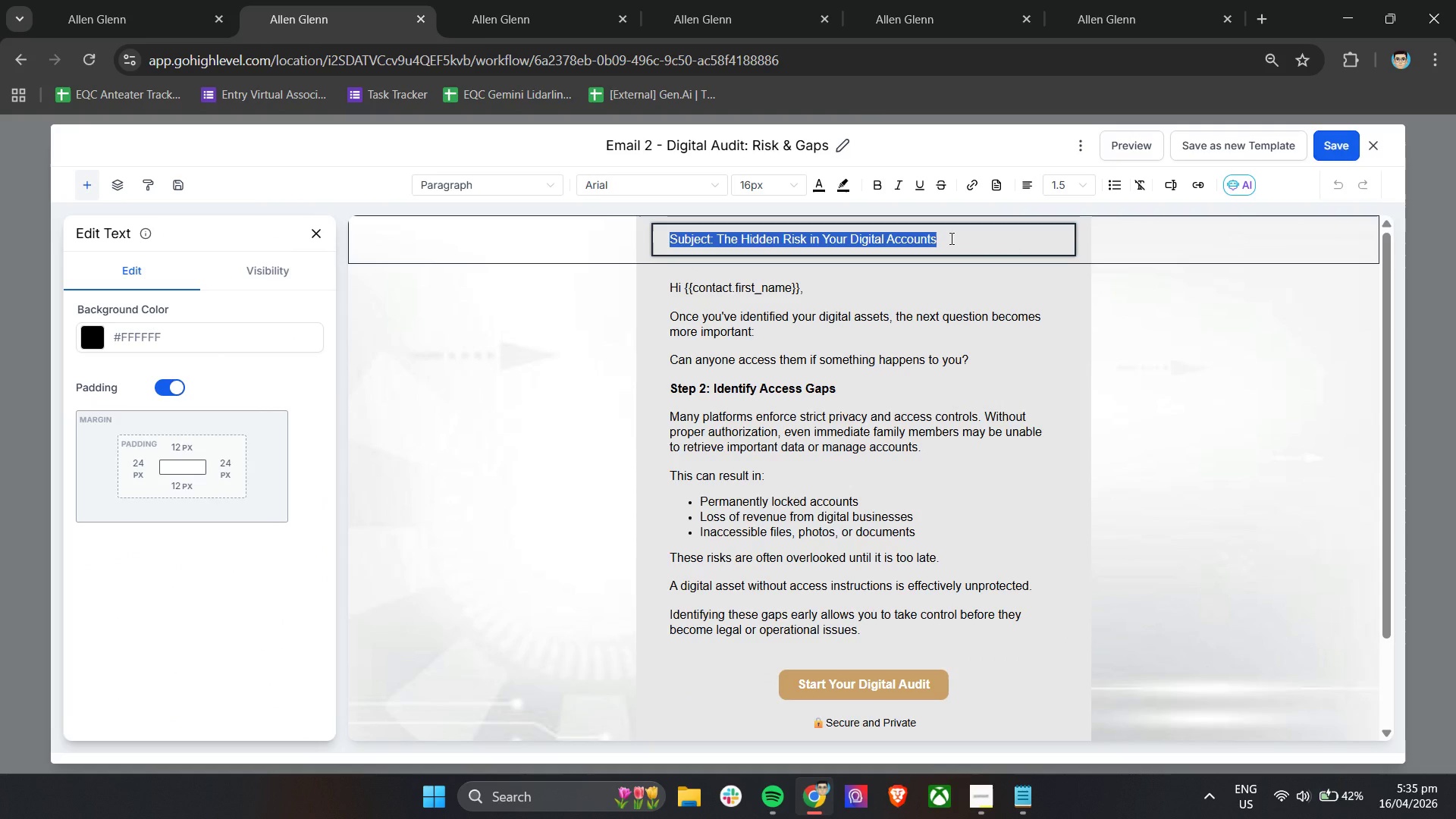 
key(Control+C)
 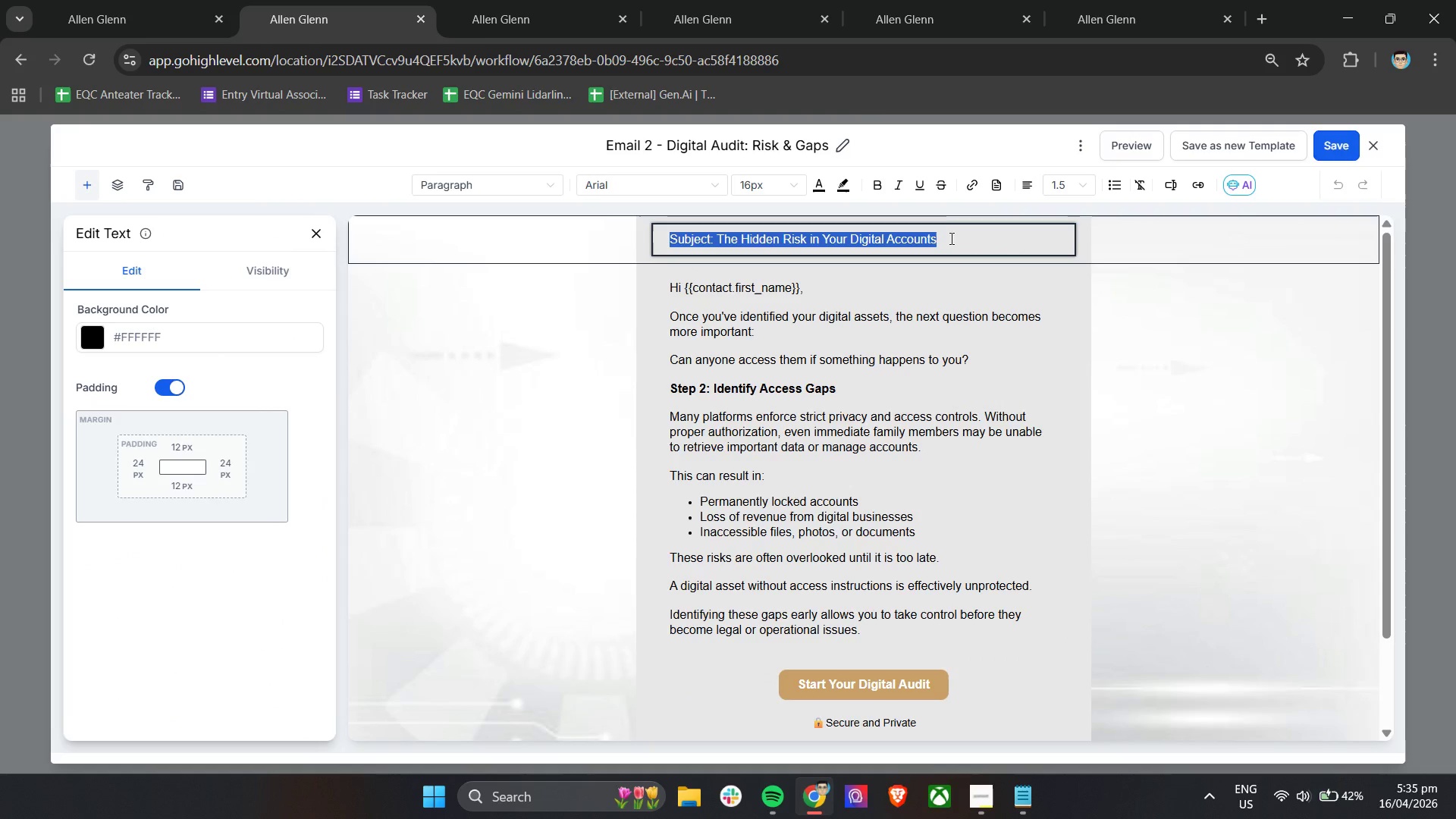 
key(Control+C)
 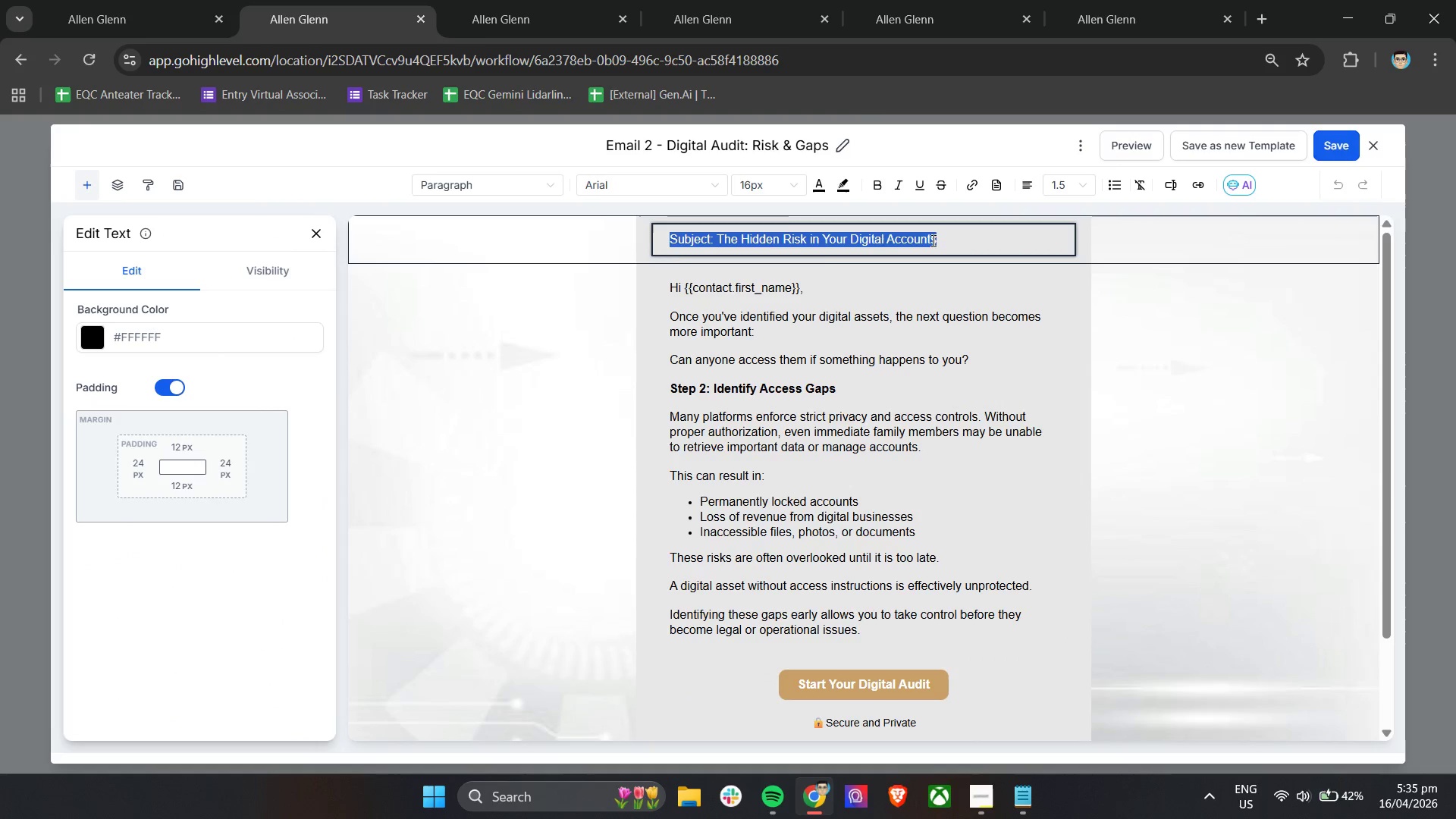 
key(Control+C)
 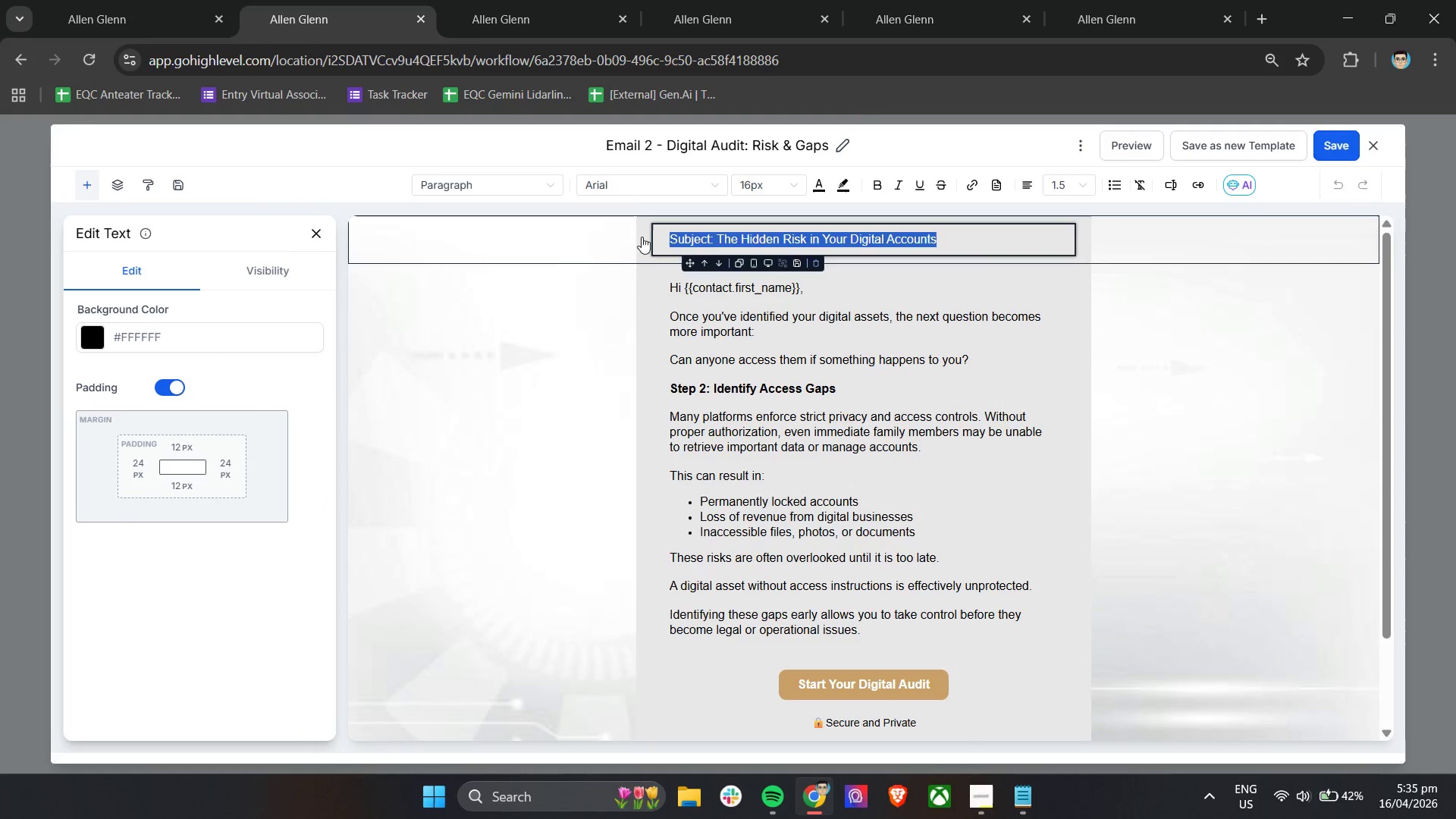 
key(Control+C)
 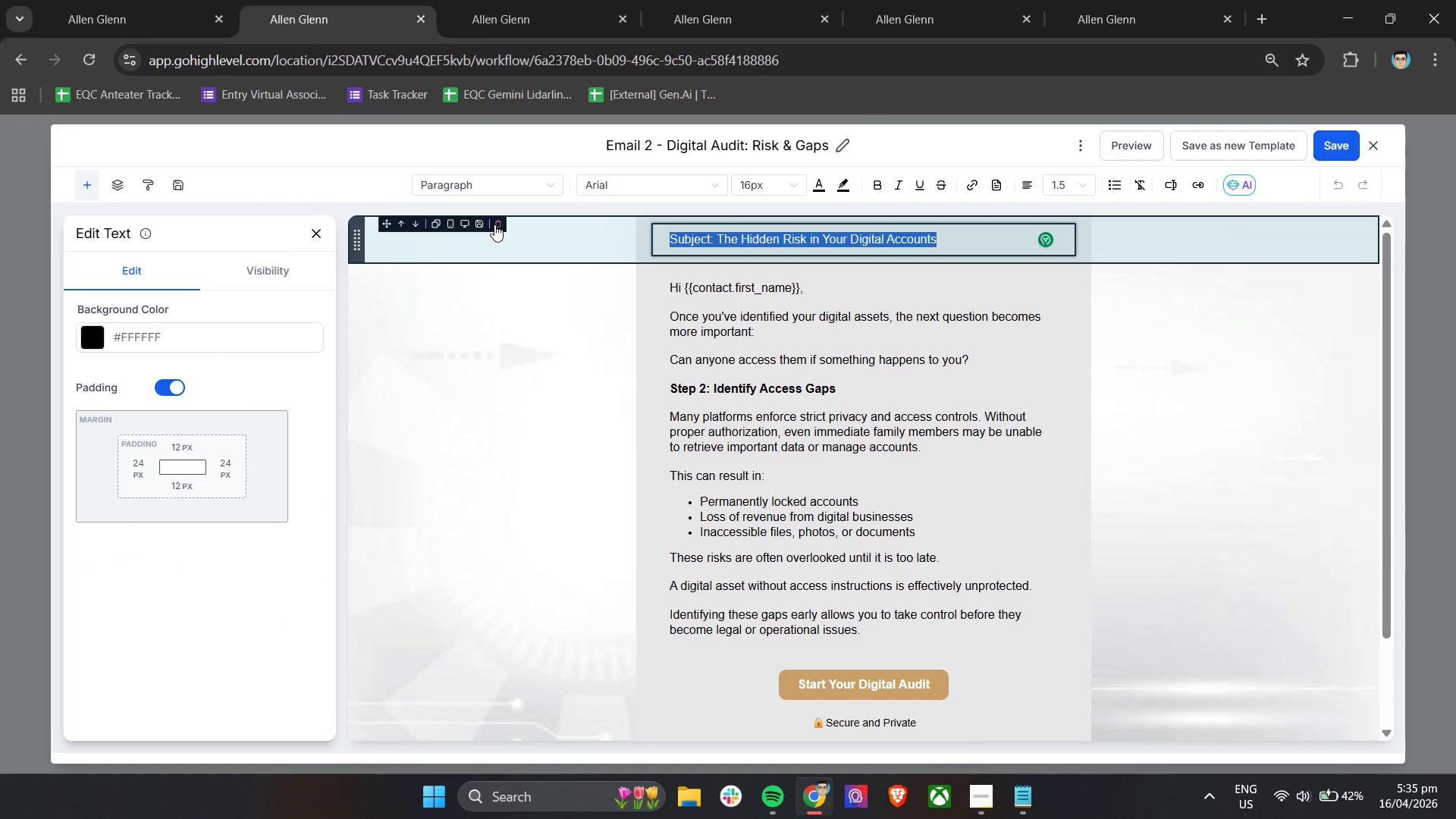 
left_click([495, 224])
 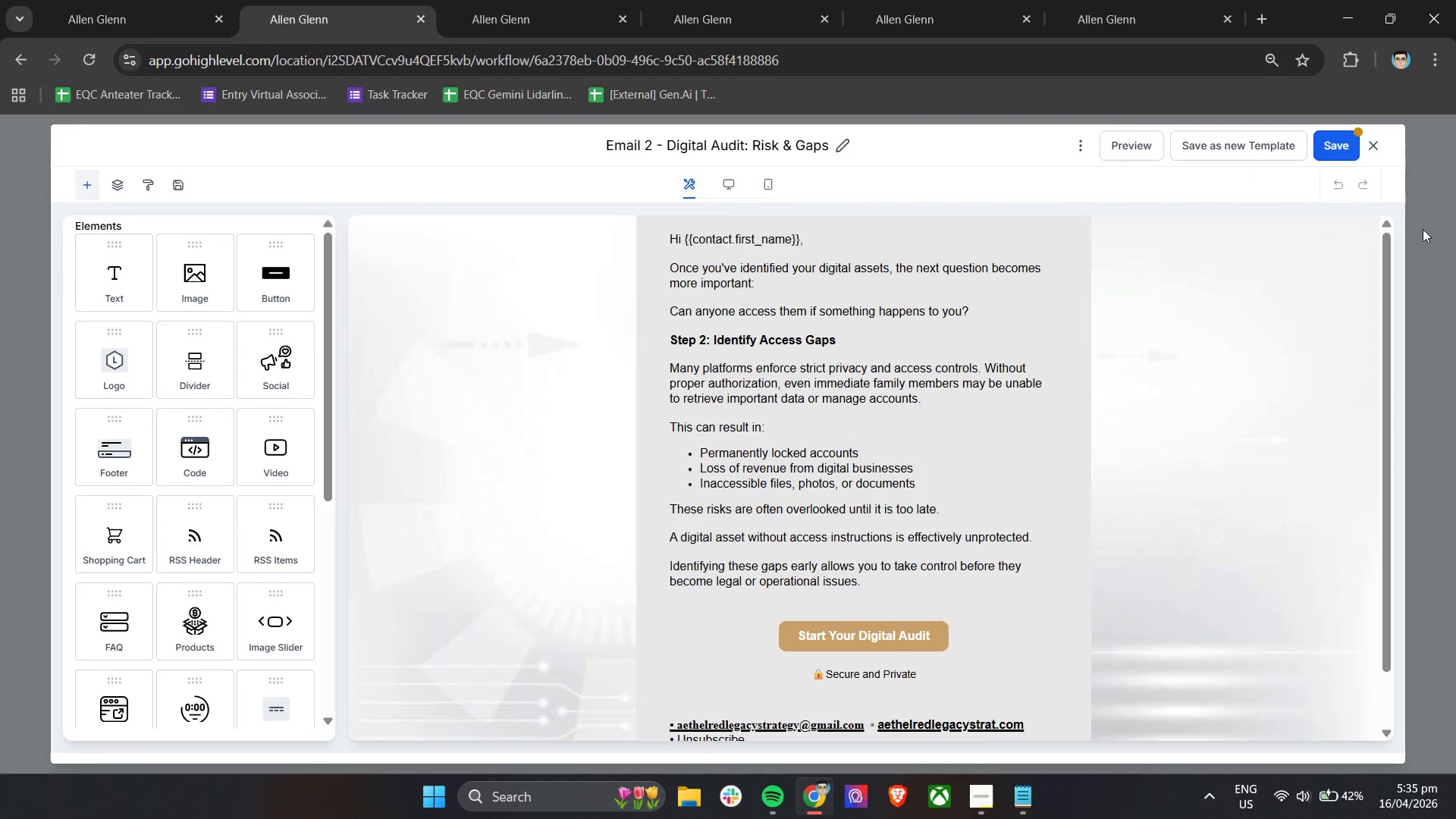 
left_click([1332, 145])
 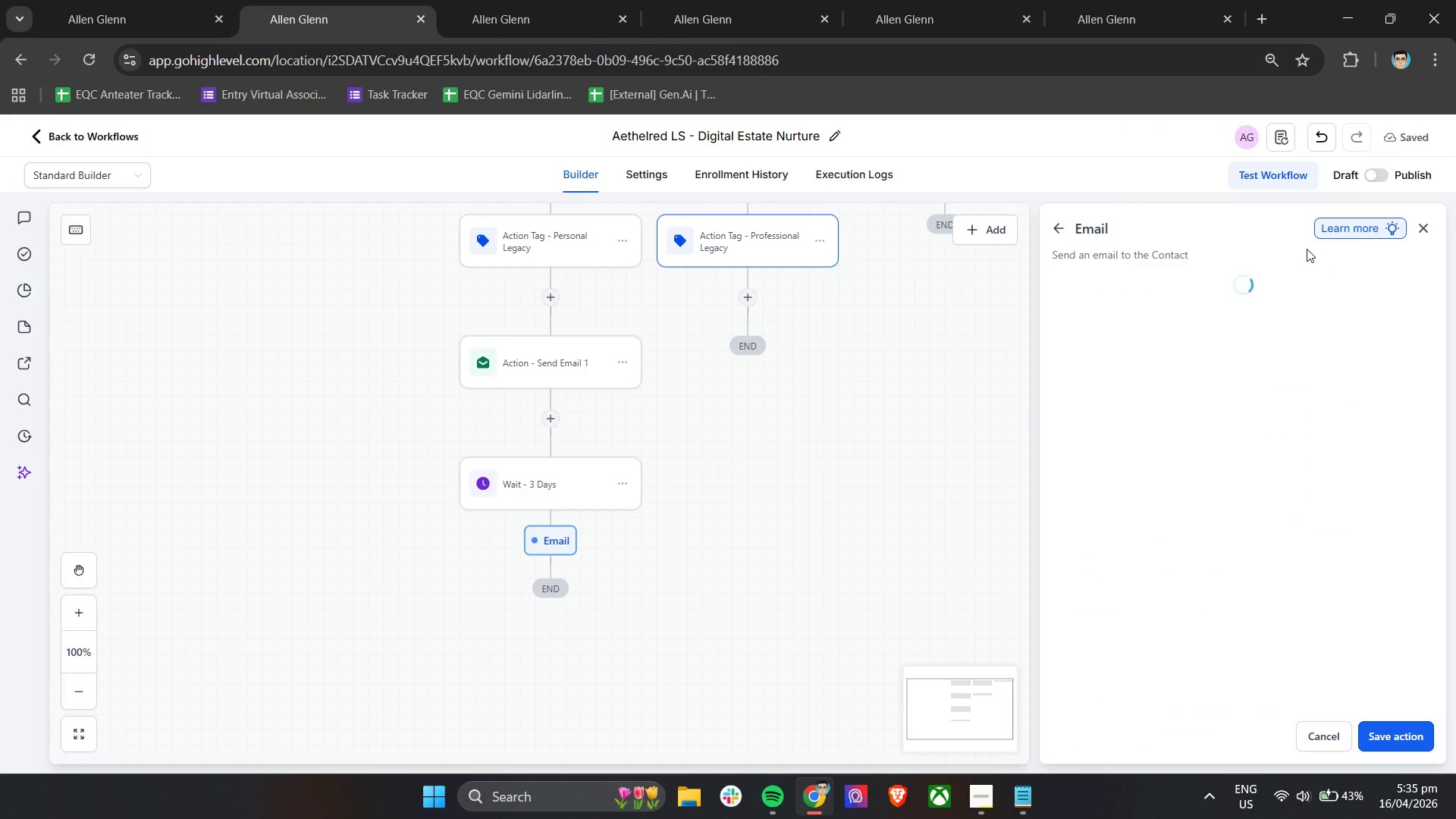 
wait(6.7)
 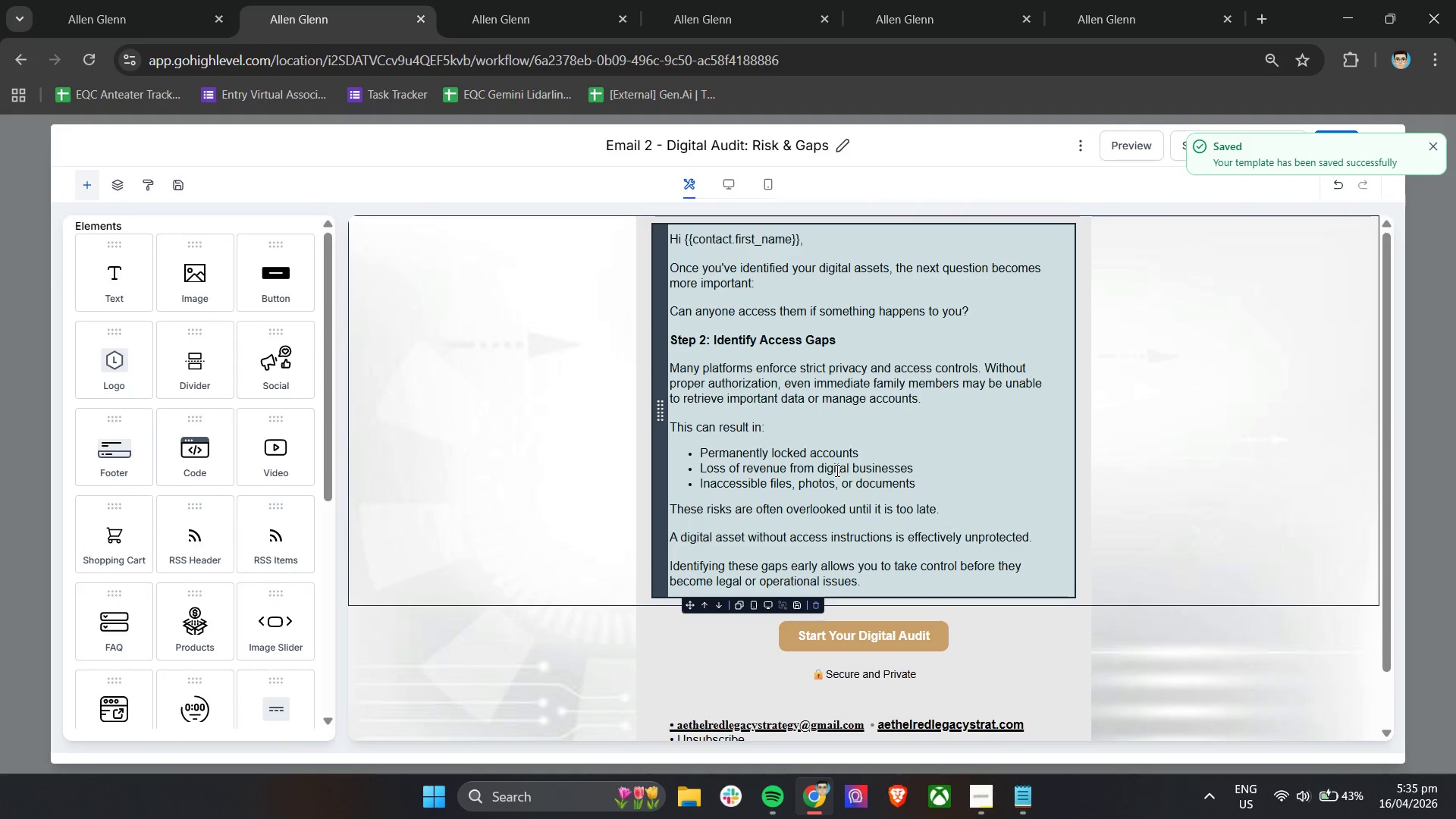 
scroll: coordinate [1141, 525], scroll_direction: down, amount: 1.0
 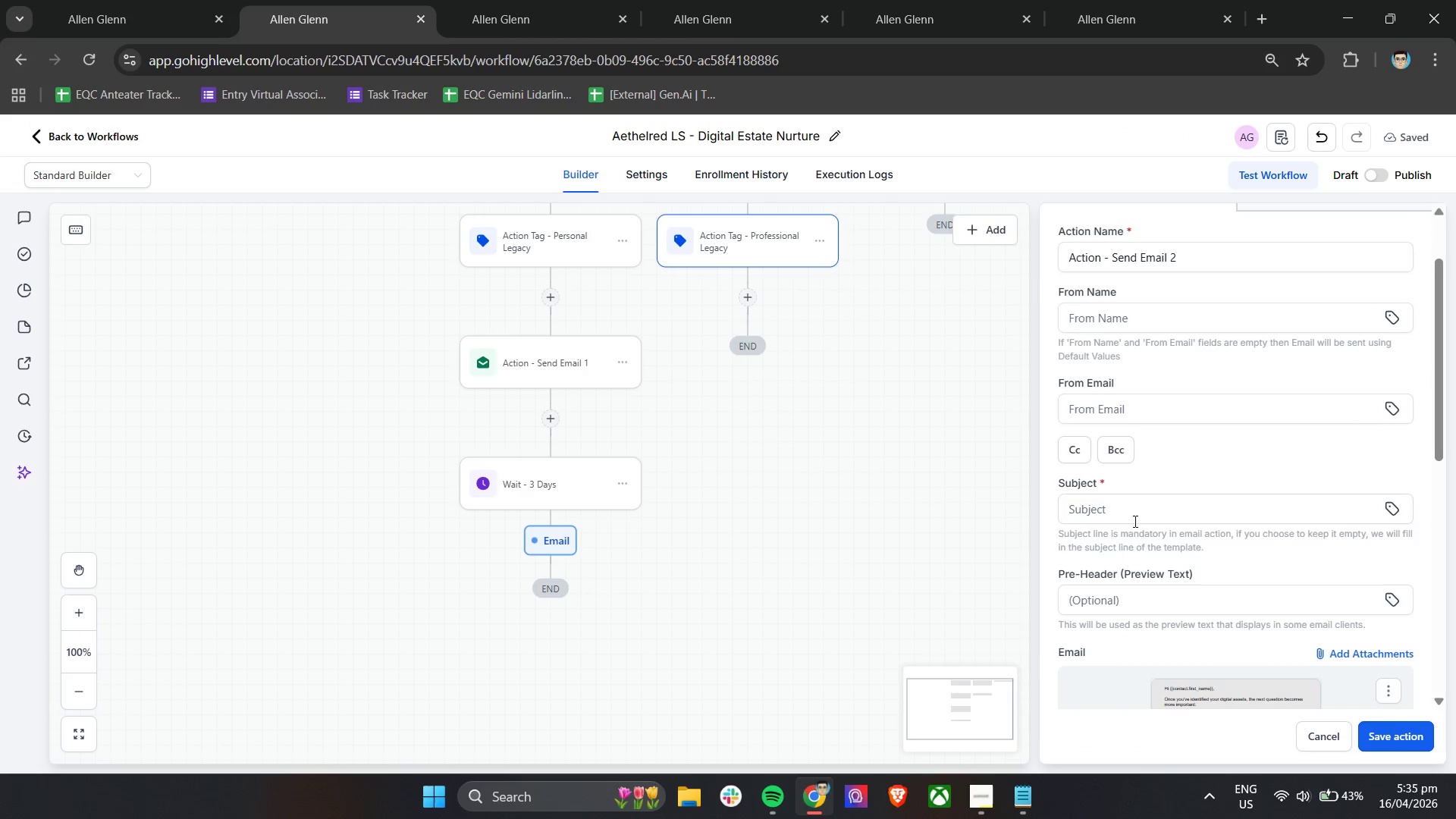 
left_click([1133, 515])
 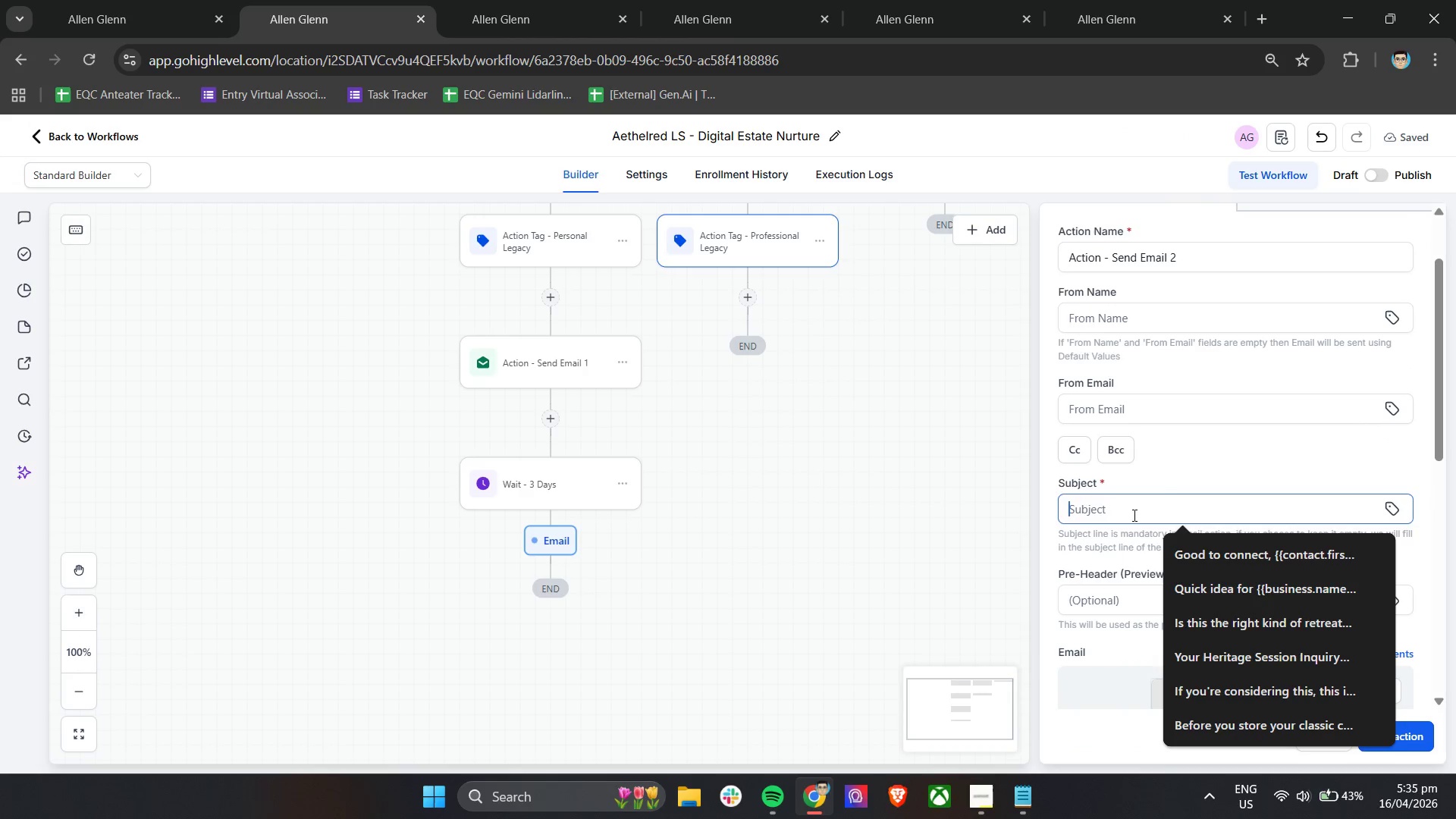 
key(Control+V)
 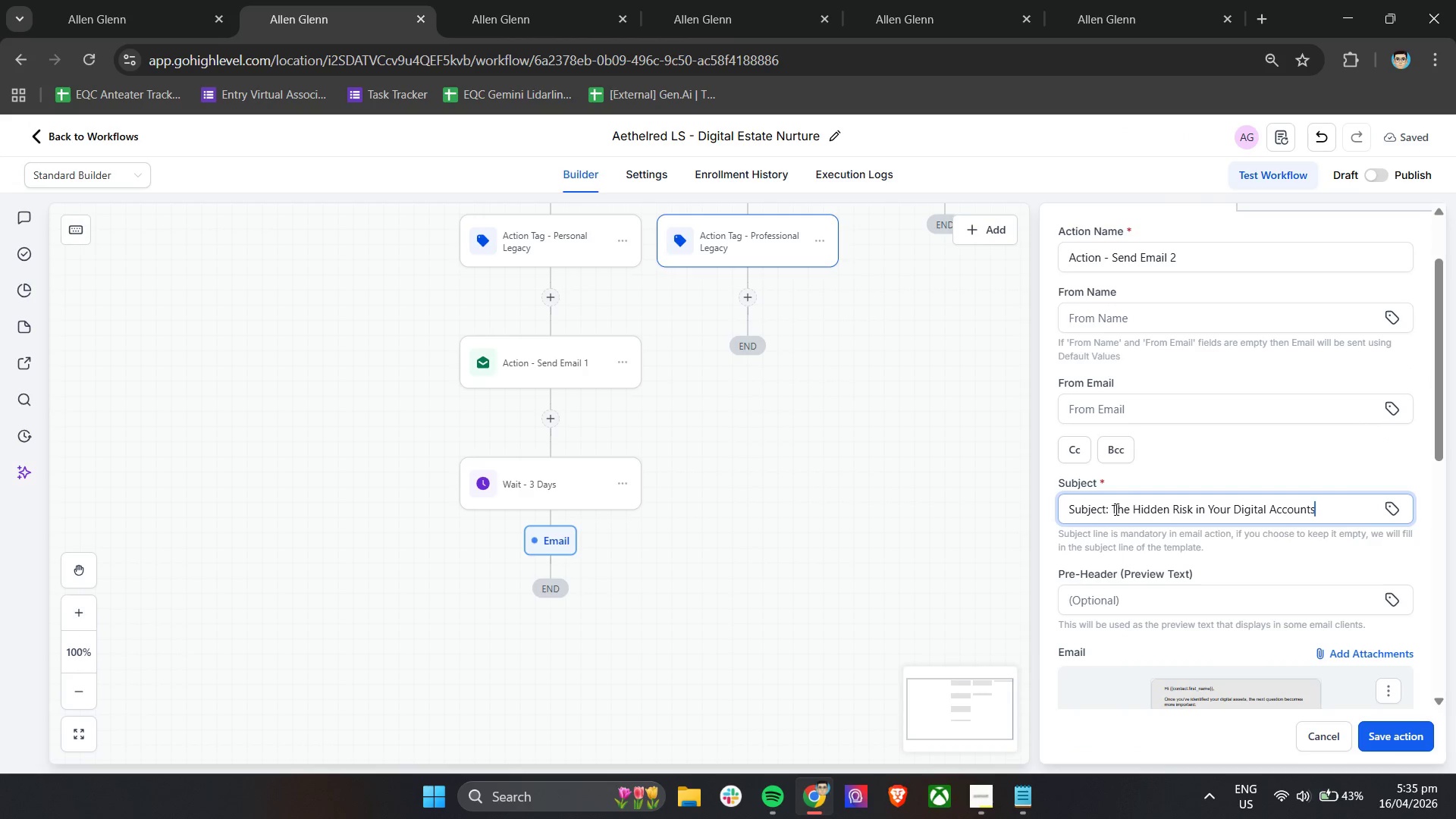 
left_click_drag(start_coordinate=[1112, 508], to_coordinate=[1044, 516])
 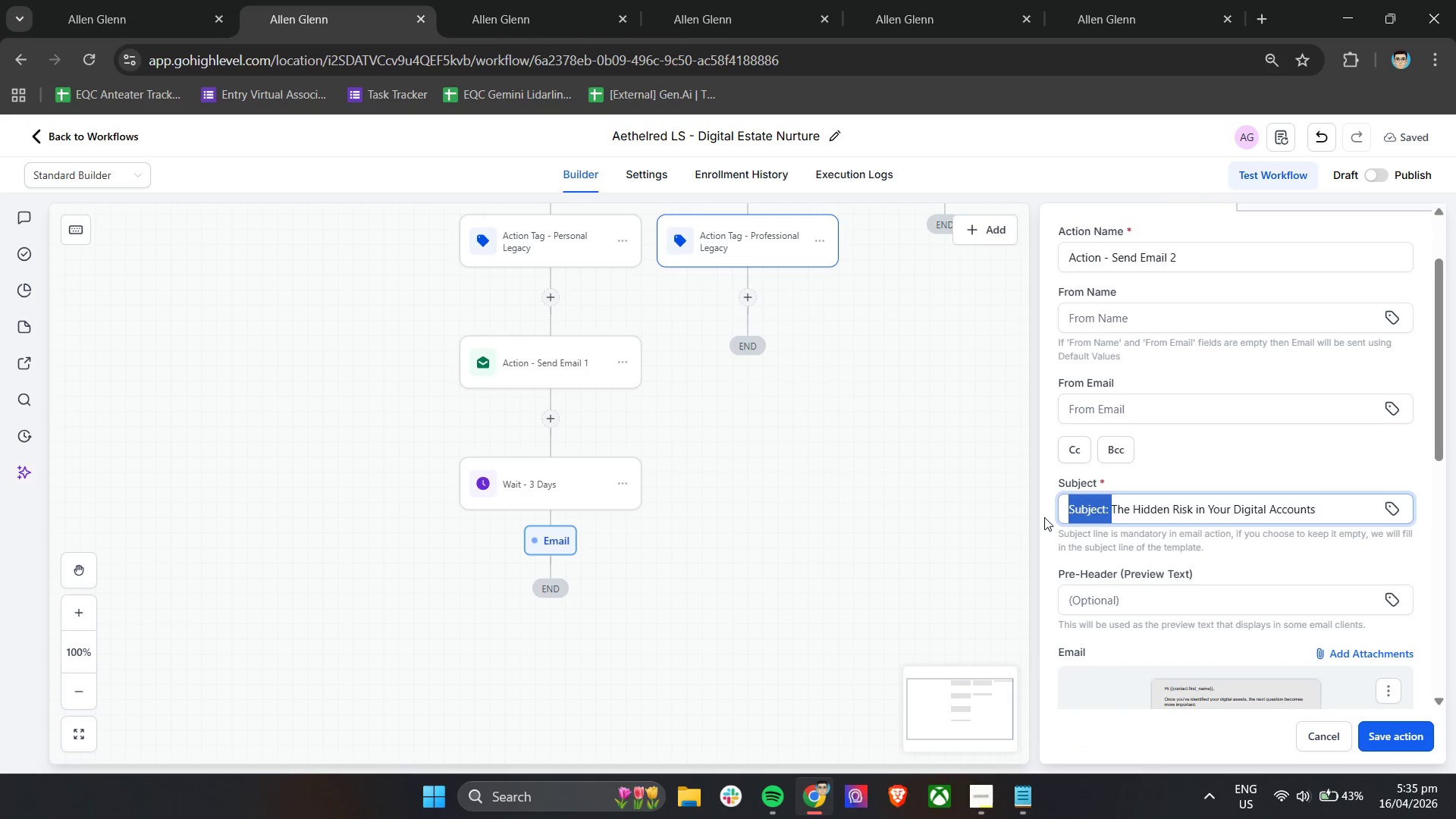 
key(Backspace)
 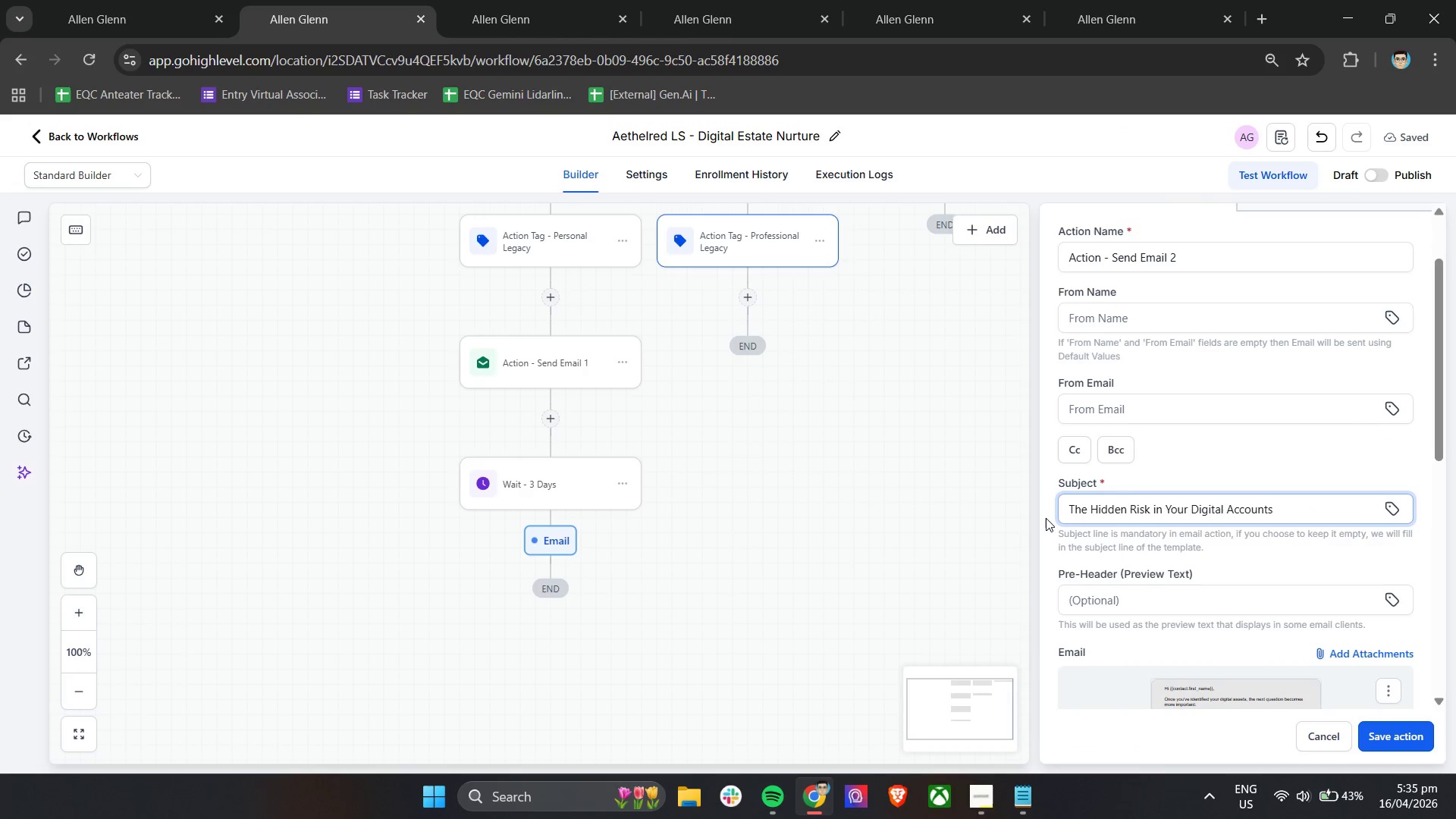 
key(ArrowRight)
 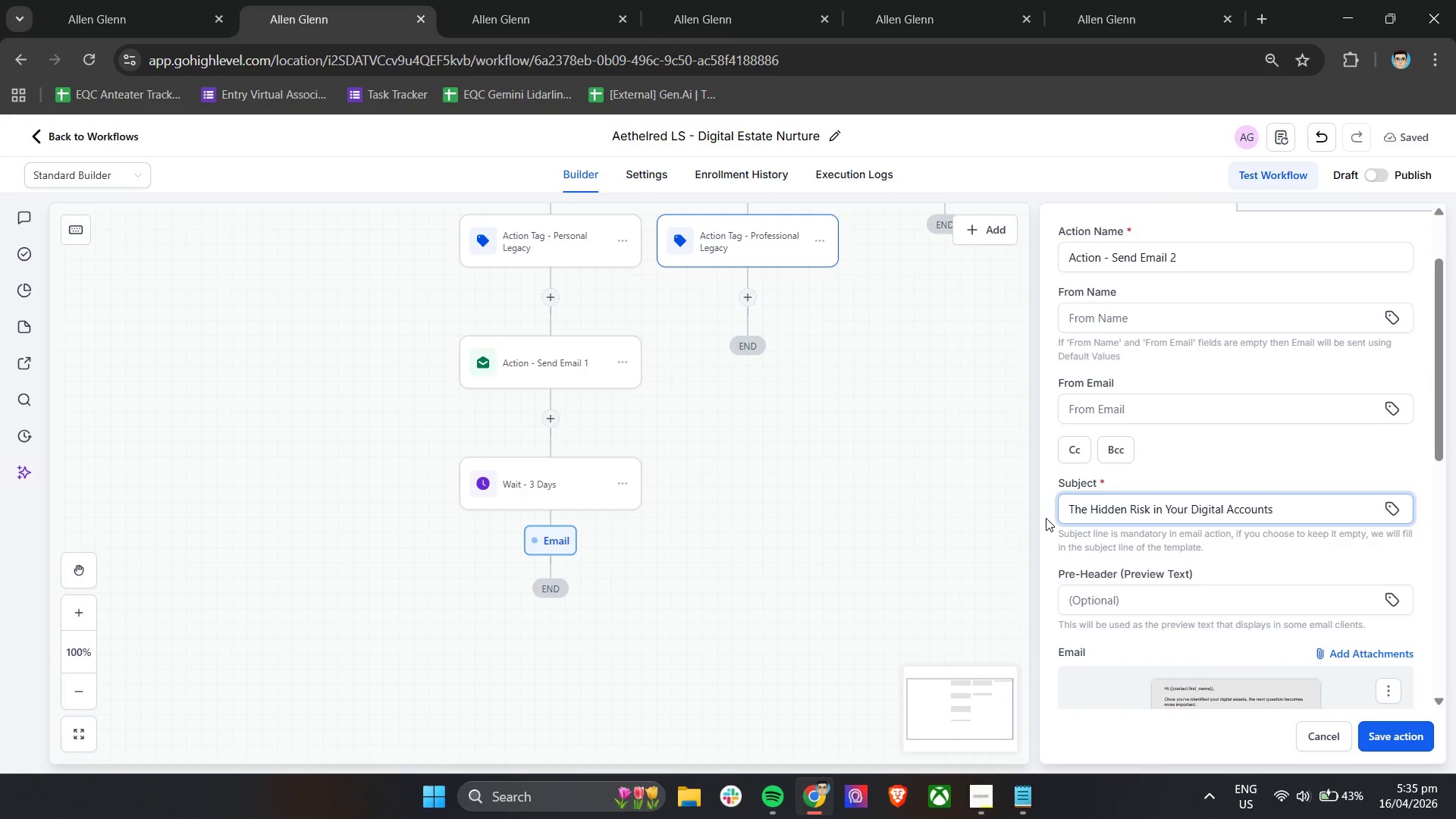 
key(ArrowLeft)
 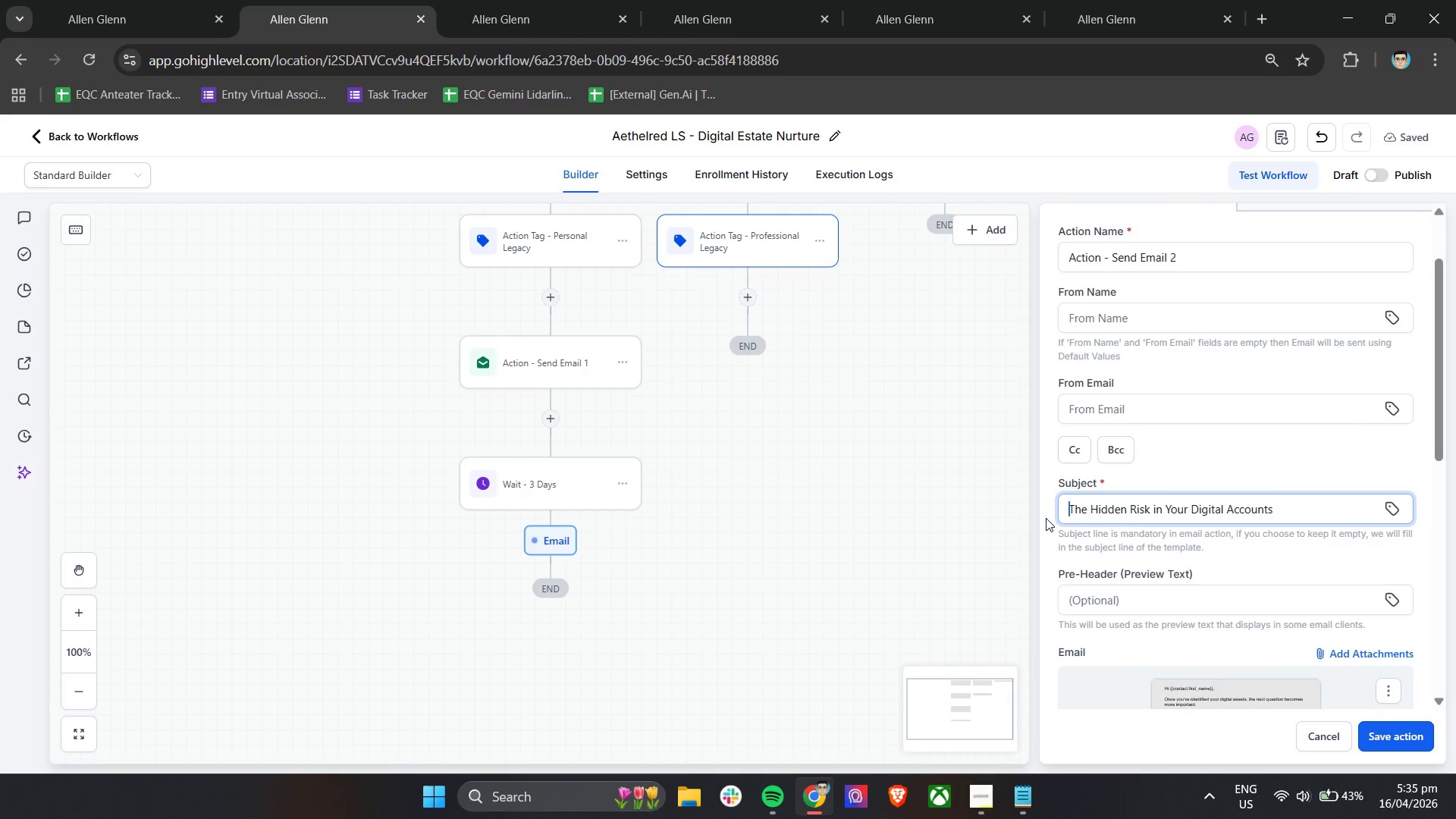 
key(Backspace)
 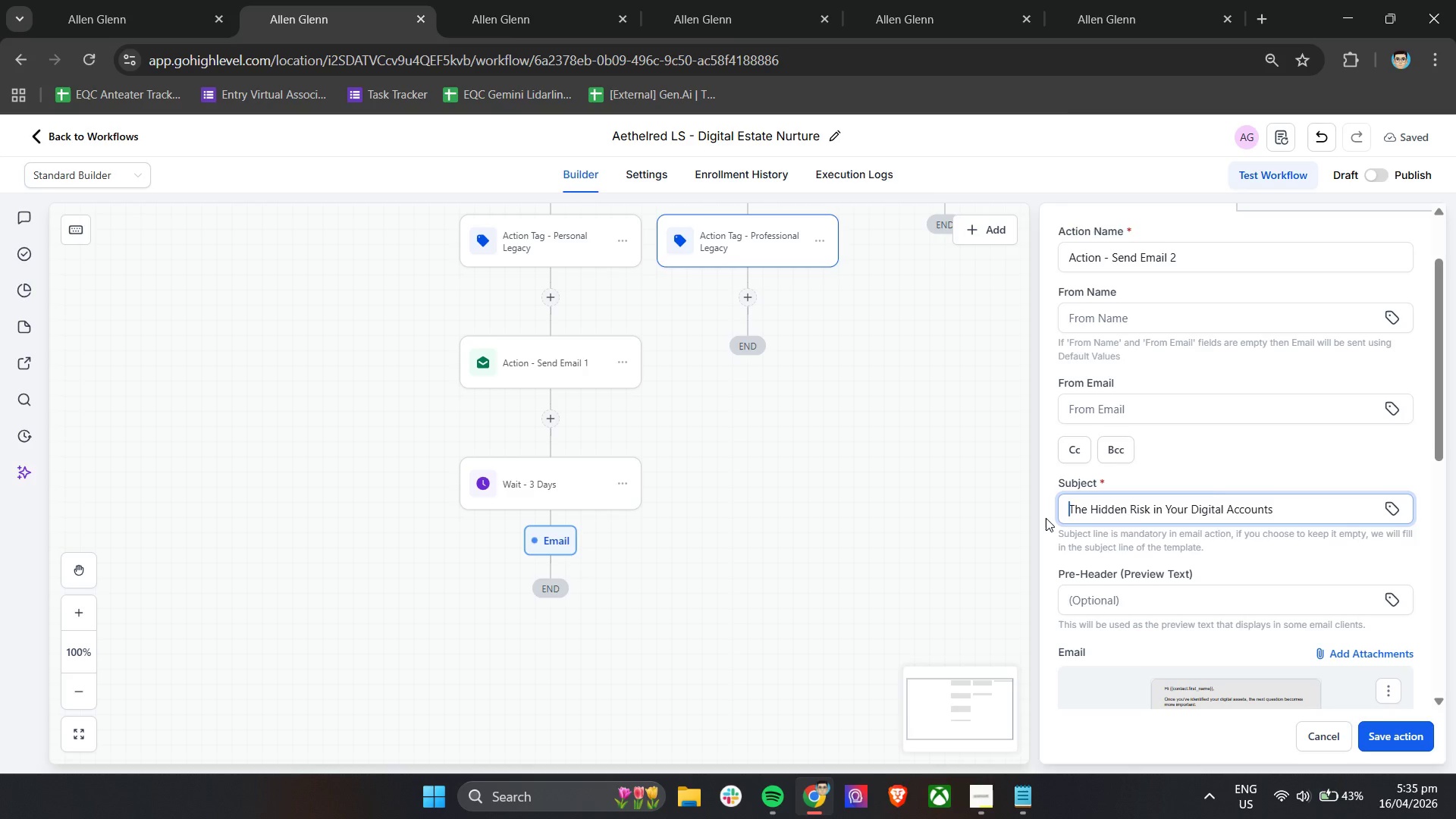 
key(Backspace)
 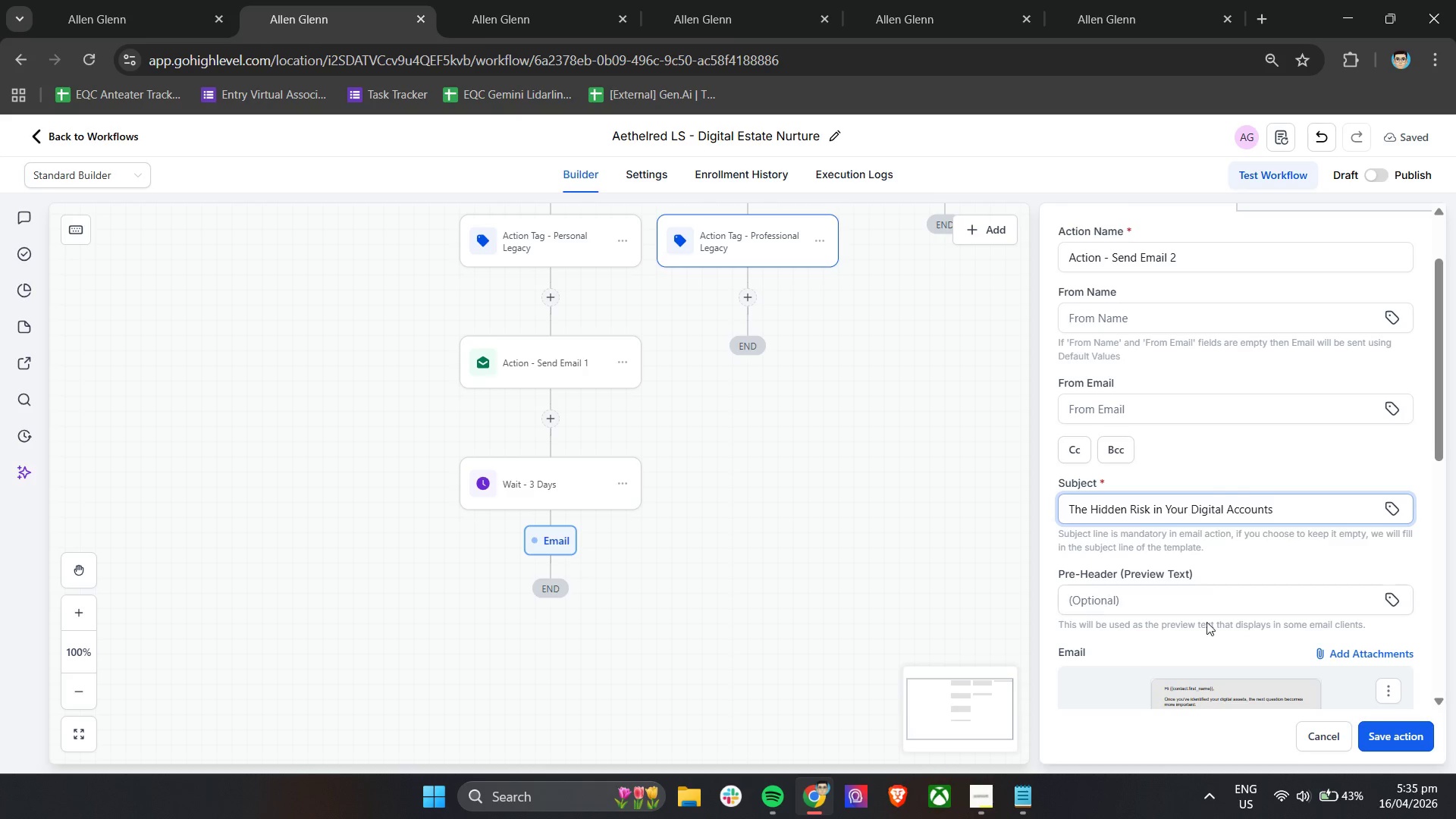 
scroll: coordinate [1231, 591], scroll_direction: down, amount: 3.0
 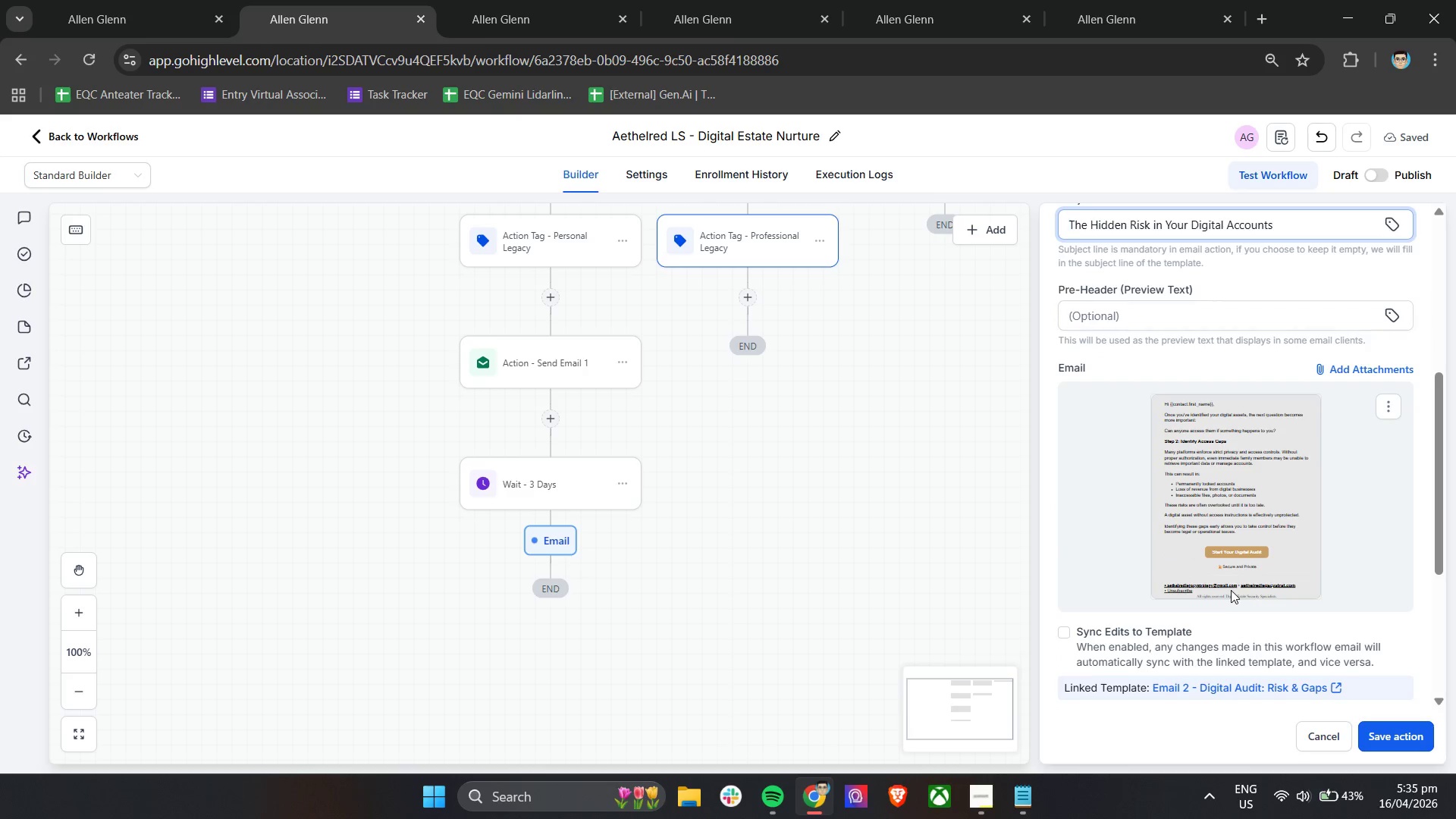 
scroll: coordinate [1168, 554], scroll_direction: up, amount: 2.0
 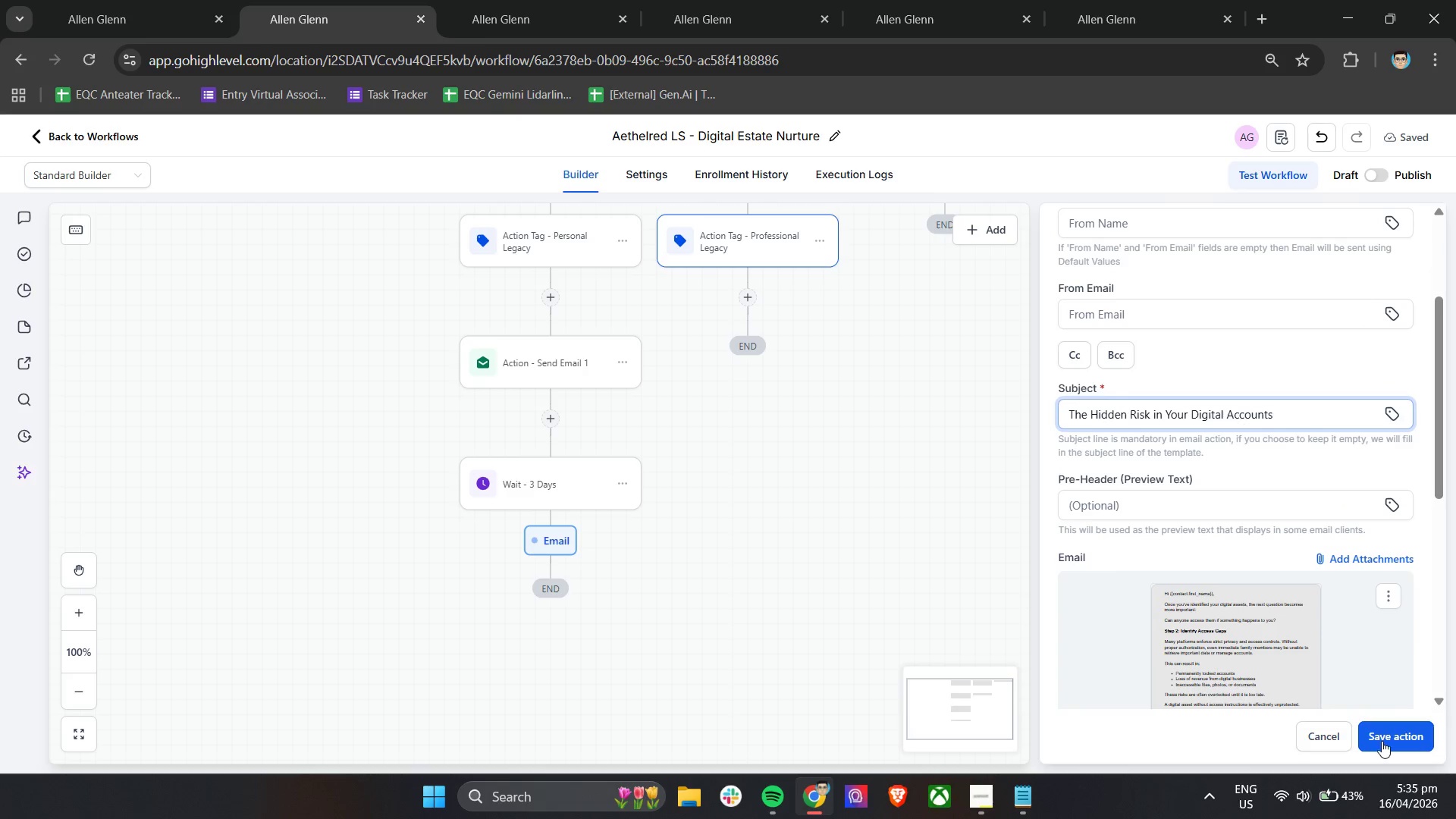 
left_click([1383, 736])
 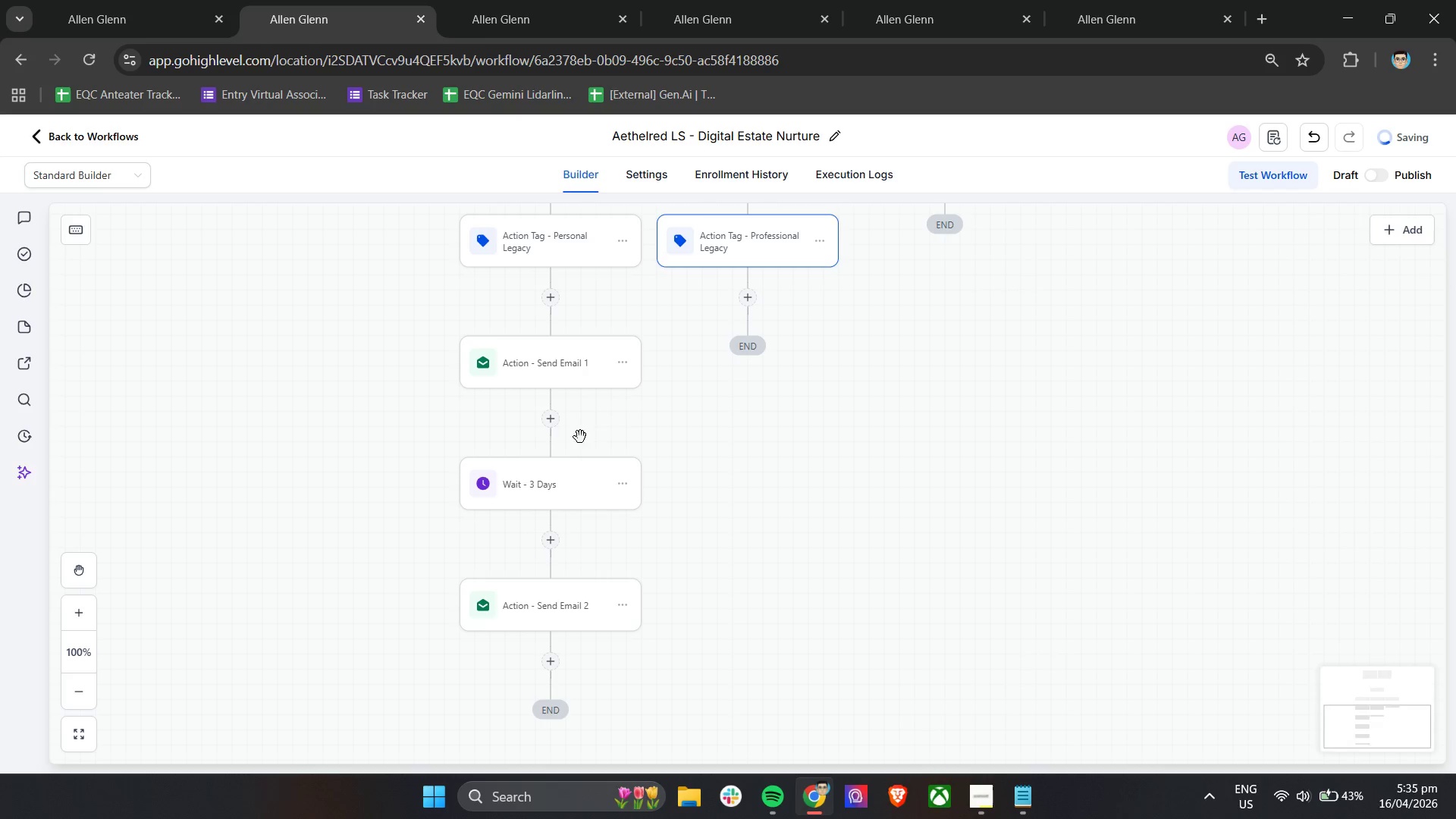 
left_click([551, 380])
 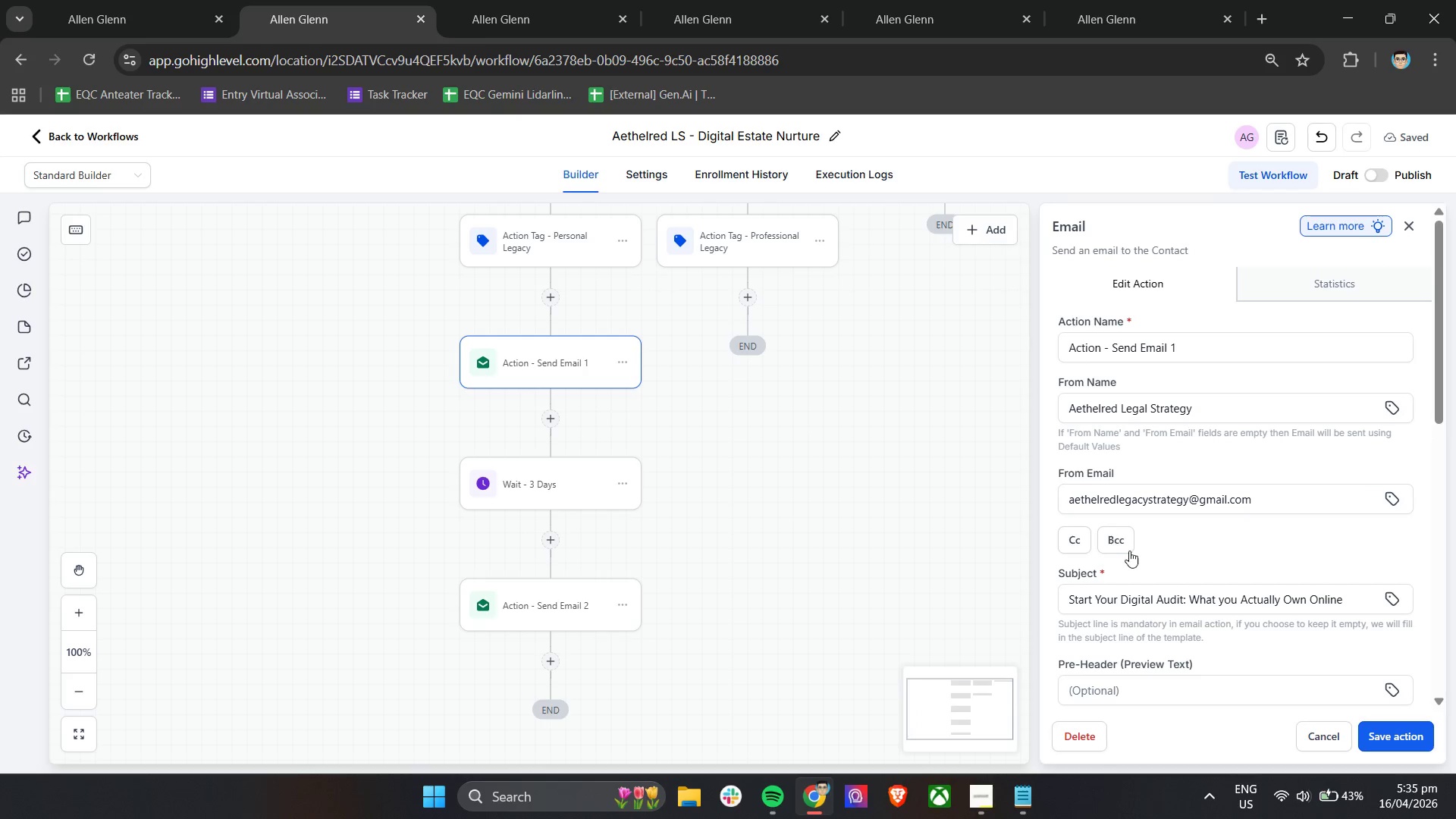 
double_click([1077, 502])
 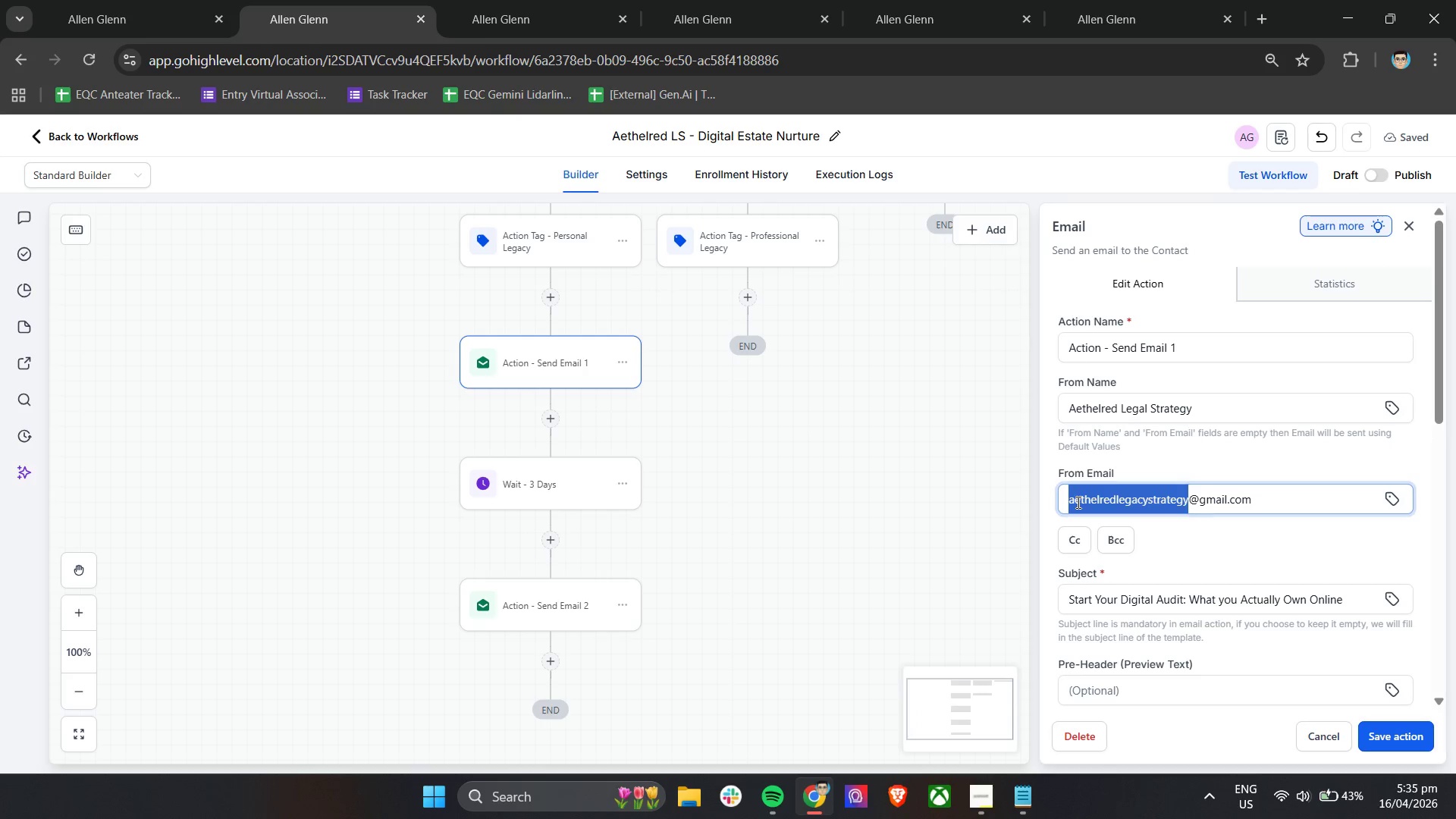 
triple_click([1077, 502])
 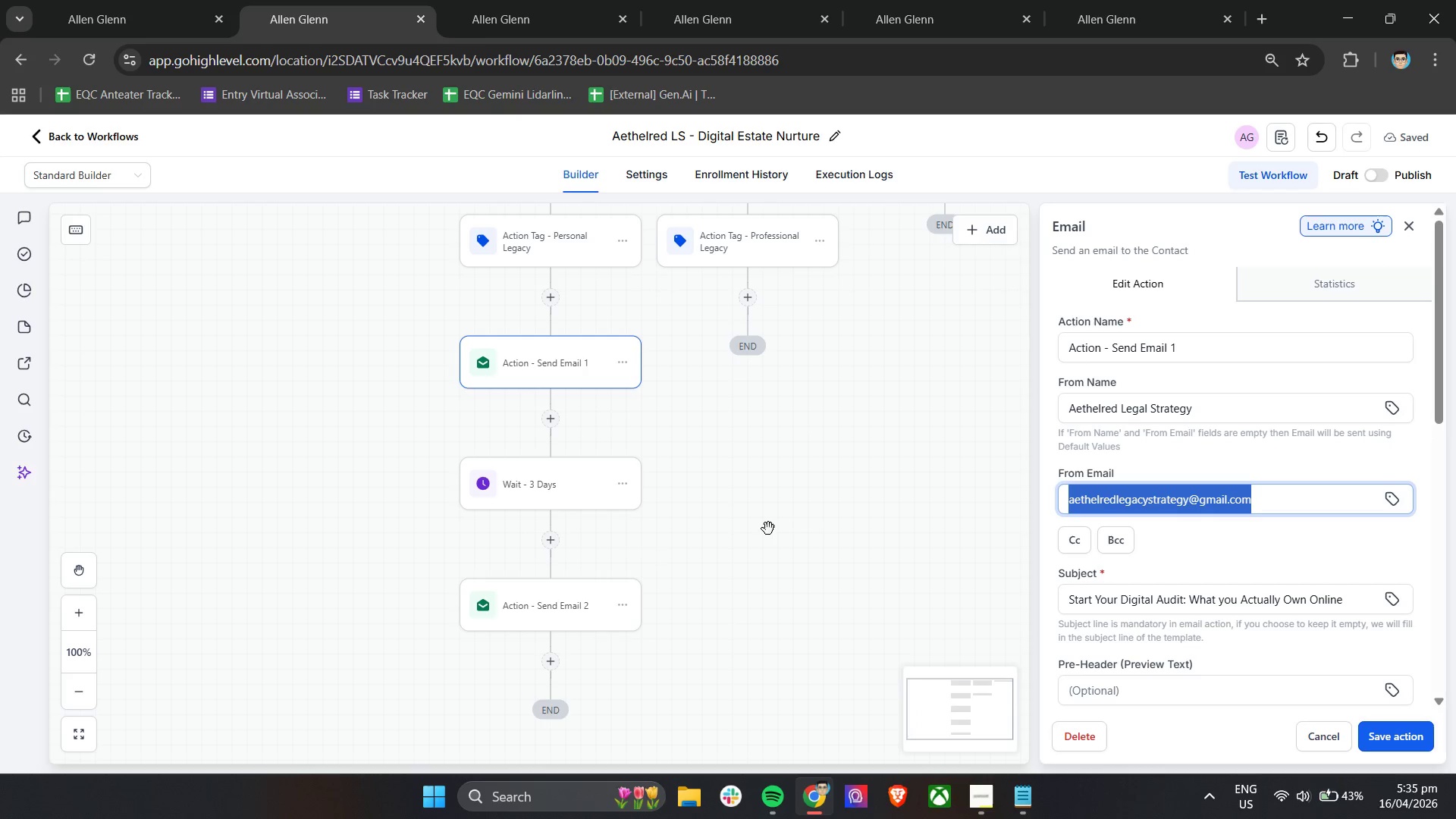 
key(Control+C)
 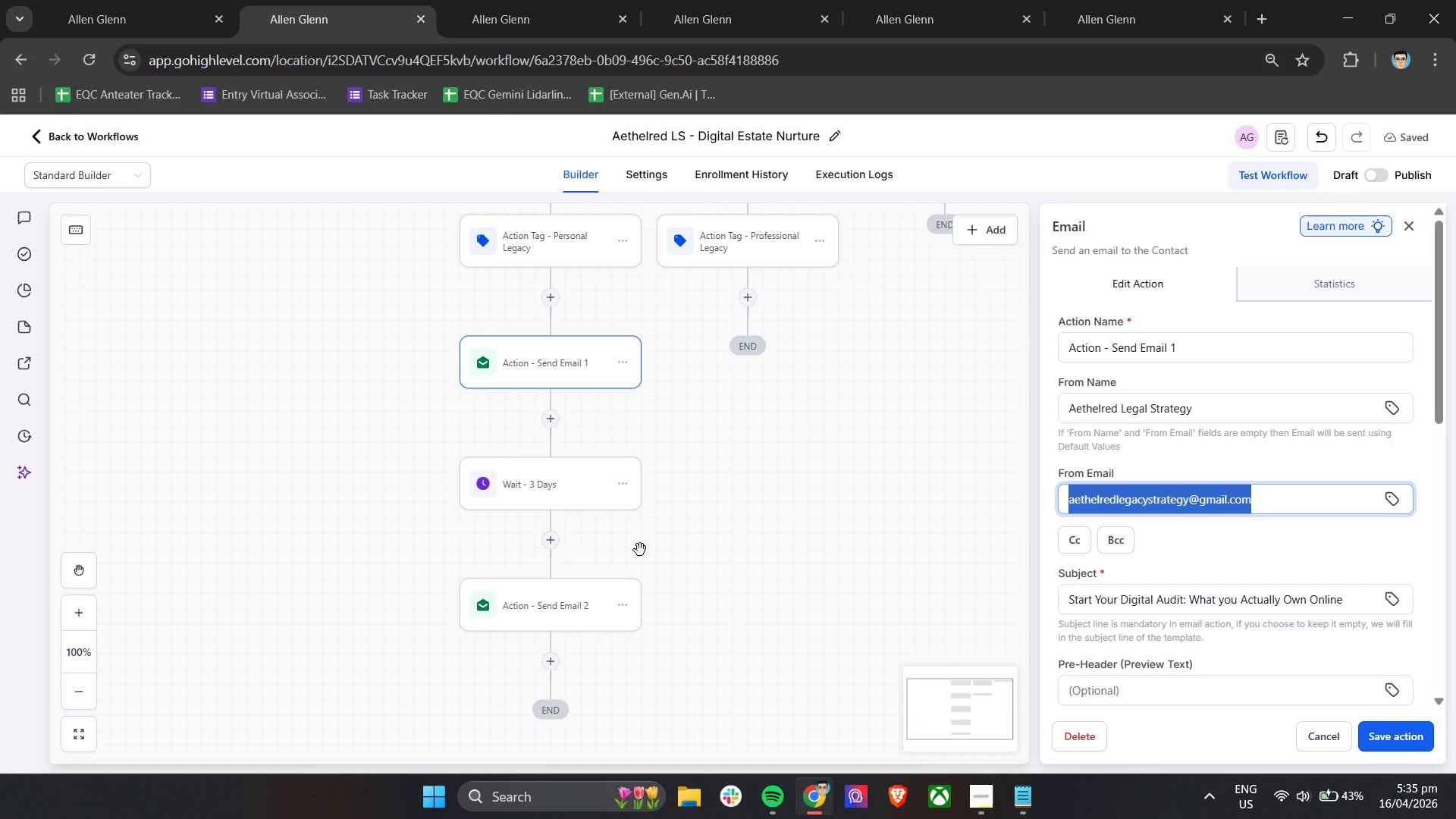 
key(Control+C)
 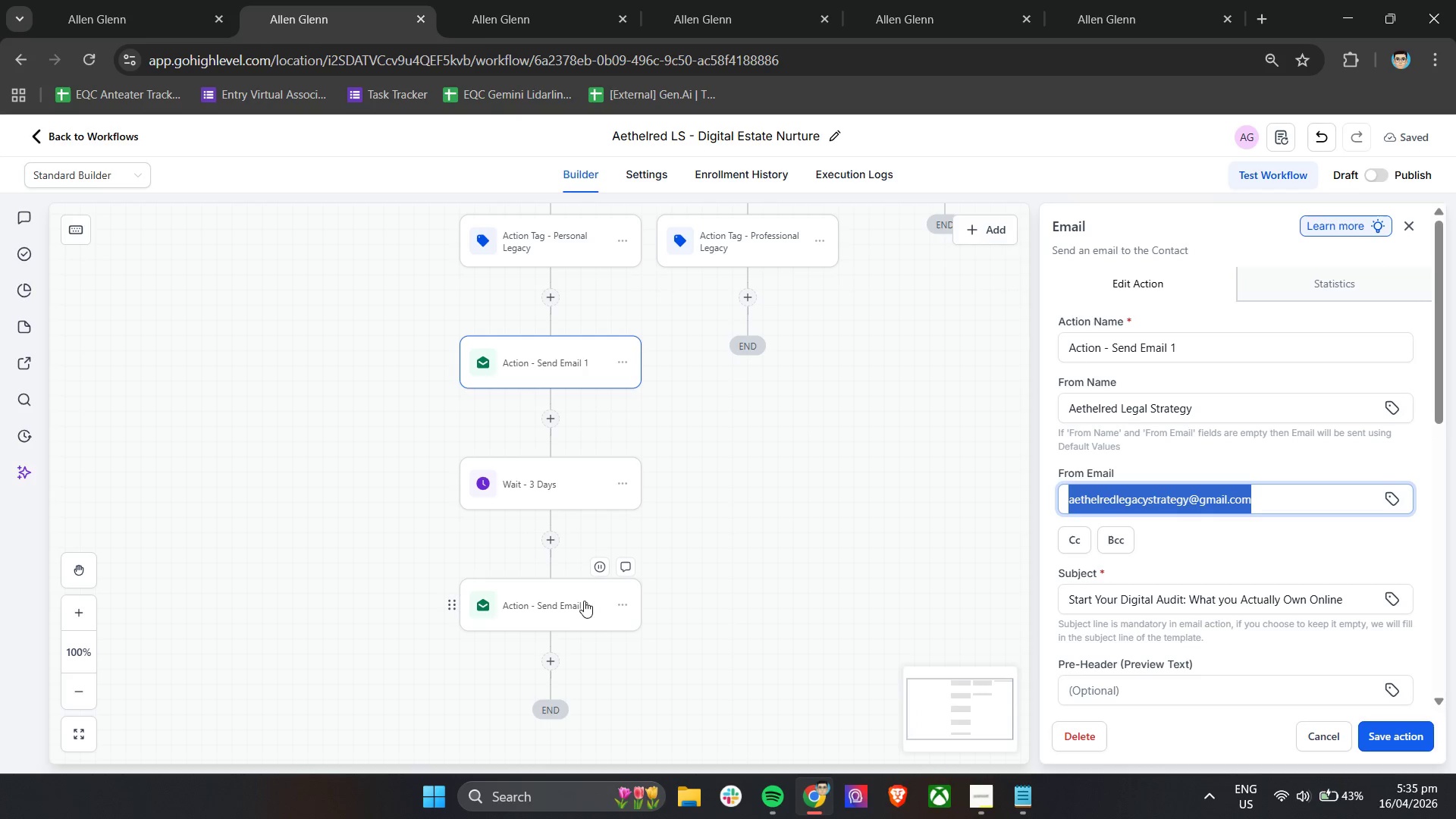 
key(Control+C)
 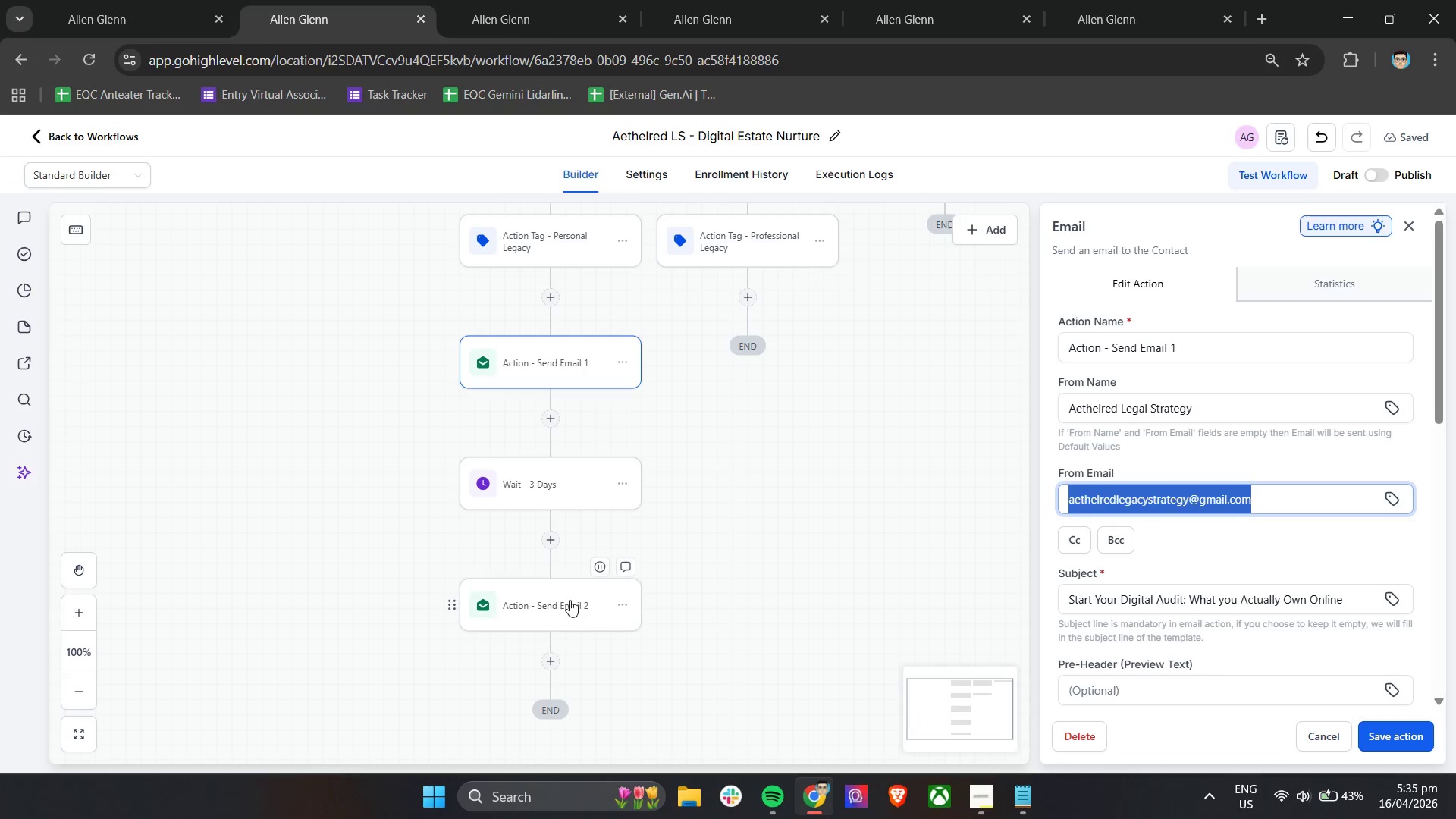 
left_click([570, 600])
 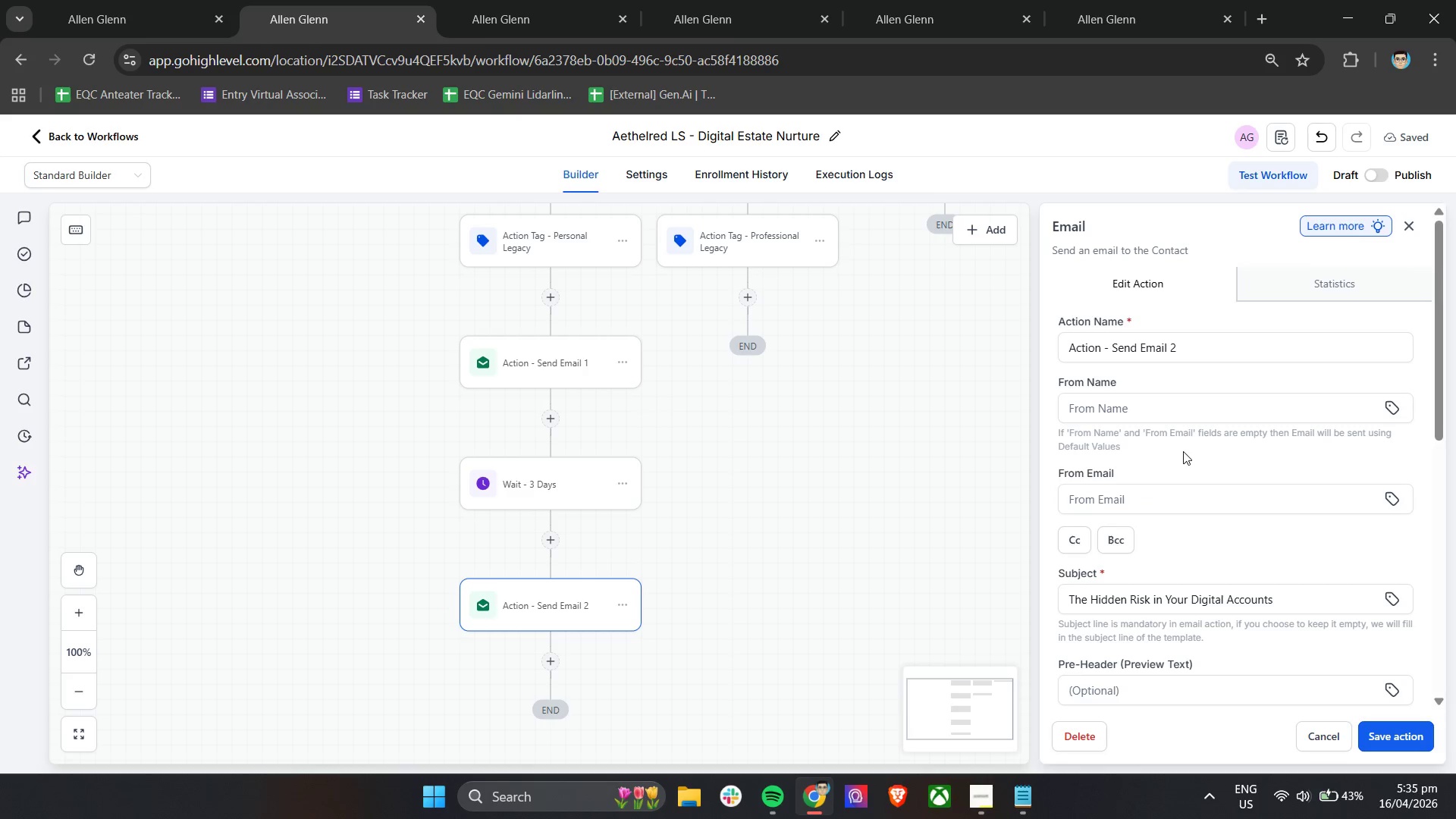 
scroll: coordinate [1182, 457], scroll_direction: down, amount: 1.0
 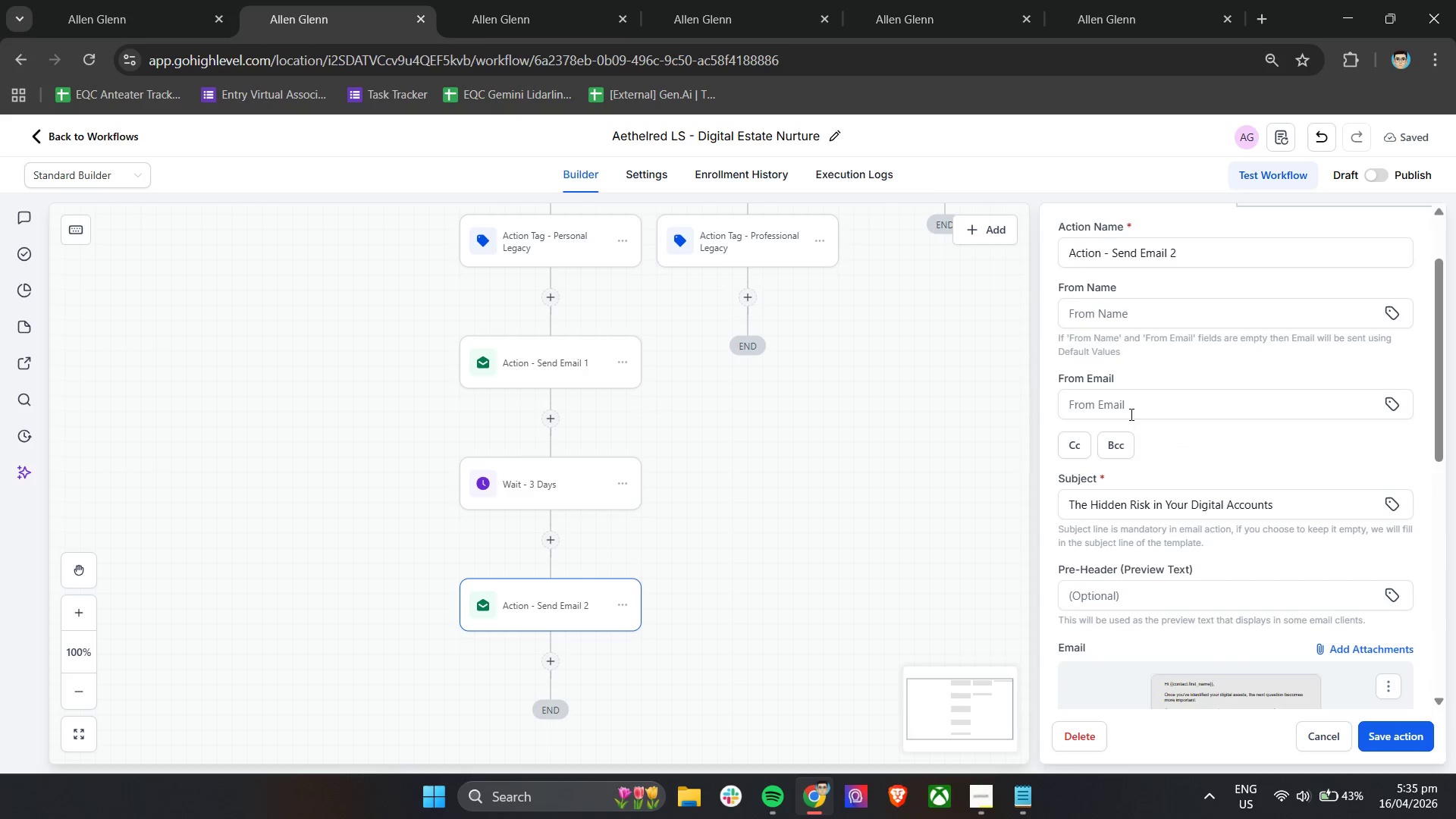 
left_click([1129, 410])
 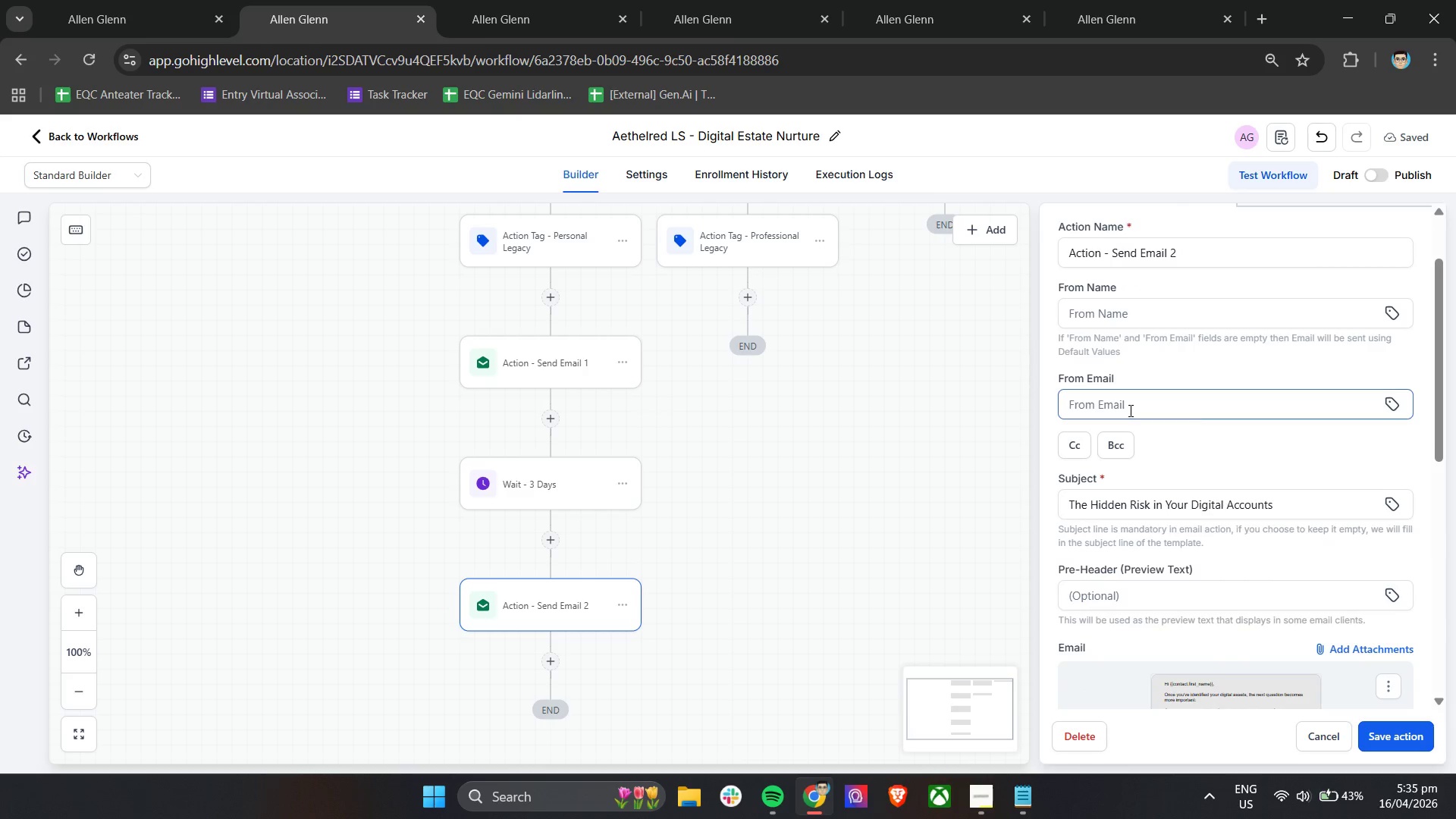 
key(Control+V)
 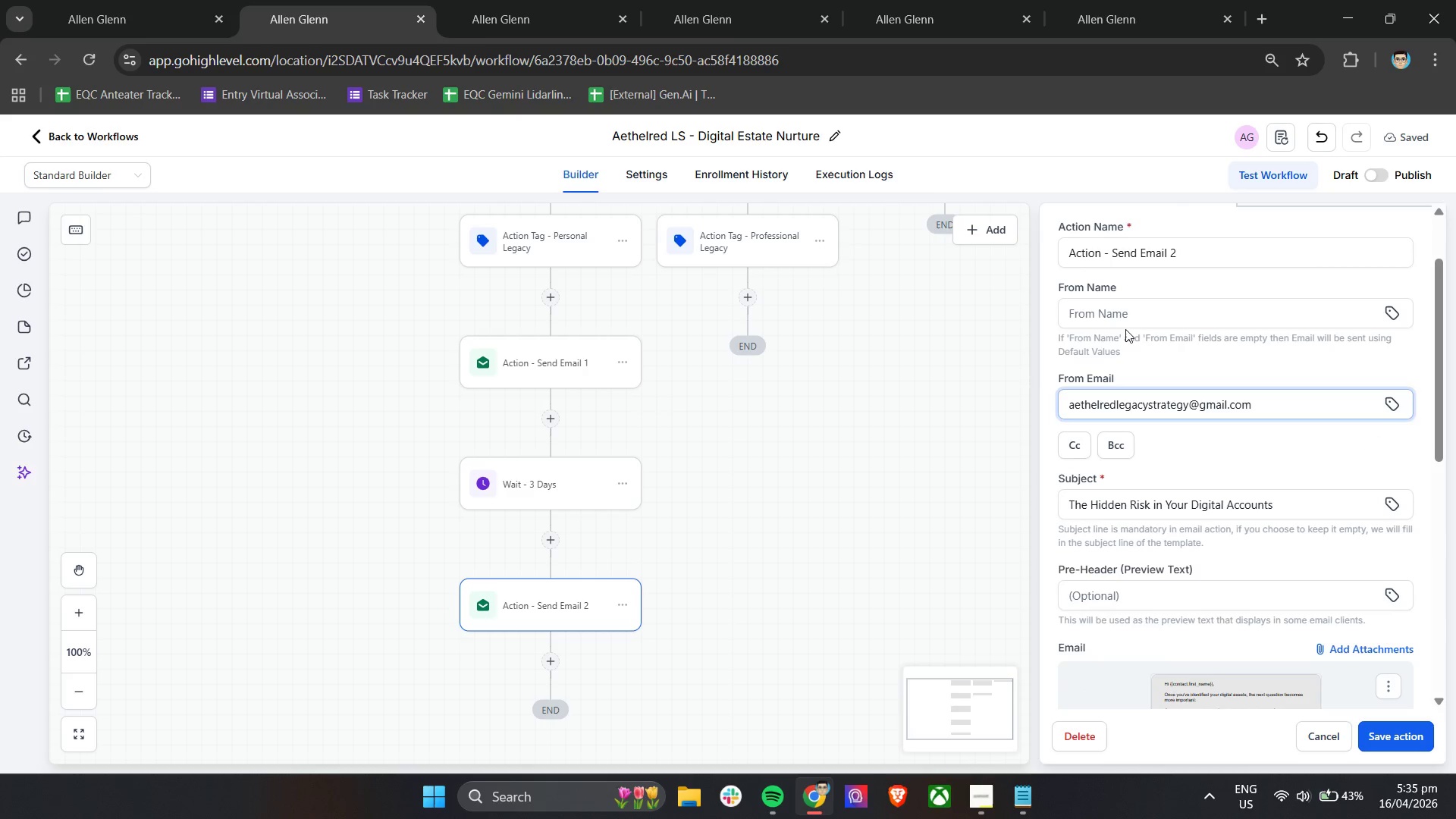 
double_click([1125, 324])
 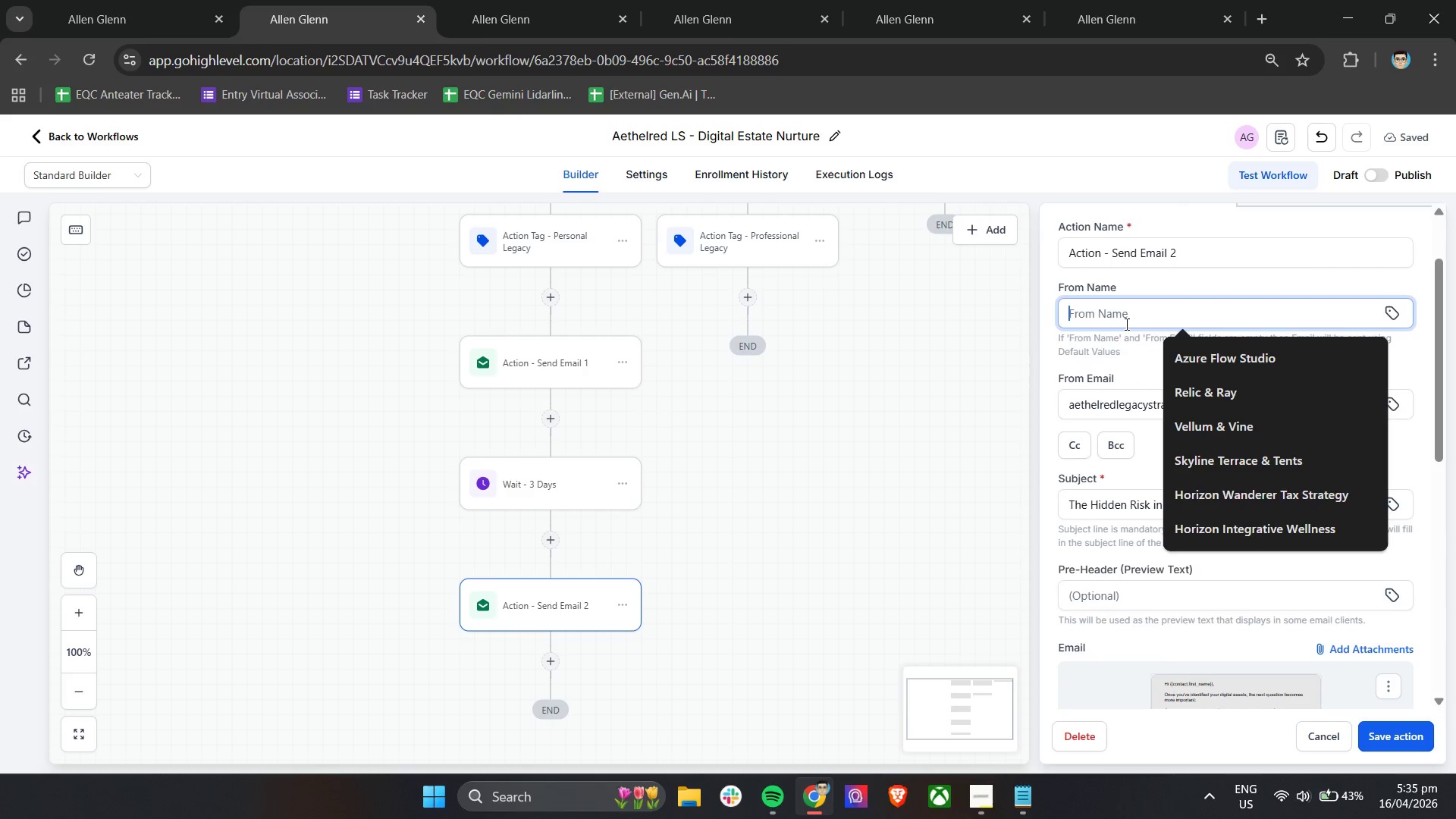 
key(A)
 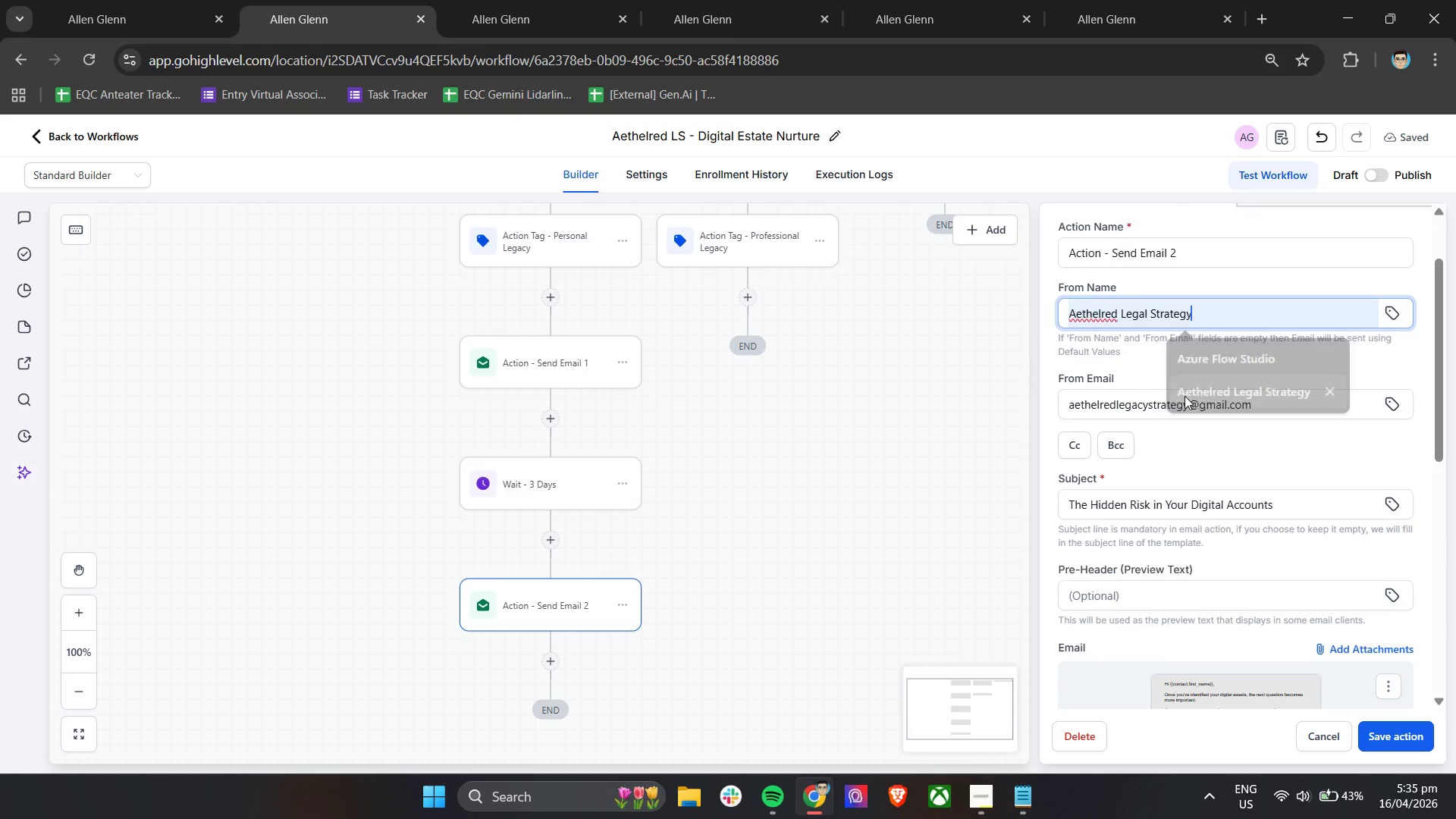 
left_click([1235, 447])
 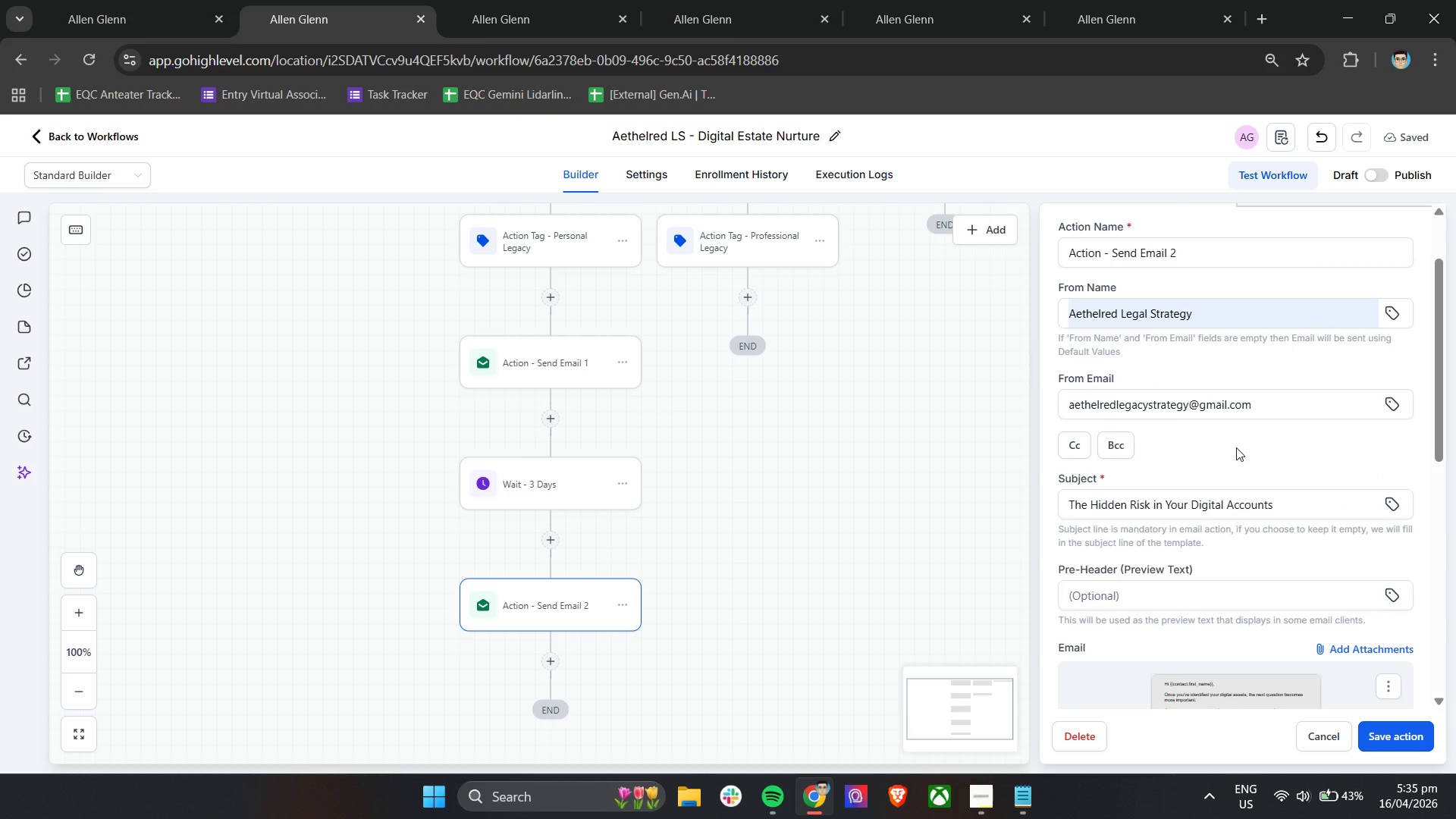 
scroll: coordinate [1239, 450], scroll_direction: down, amount: 4.0
 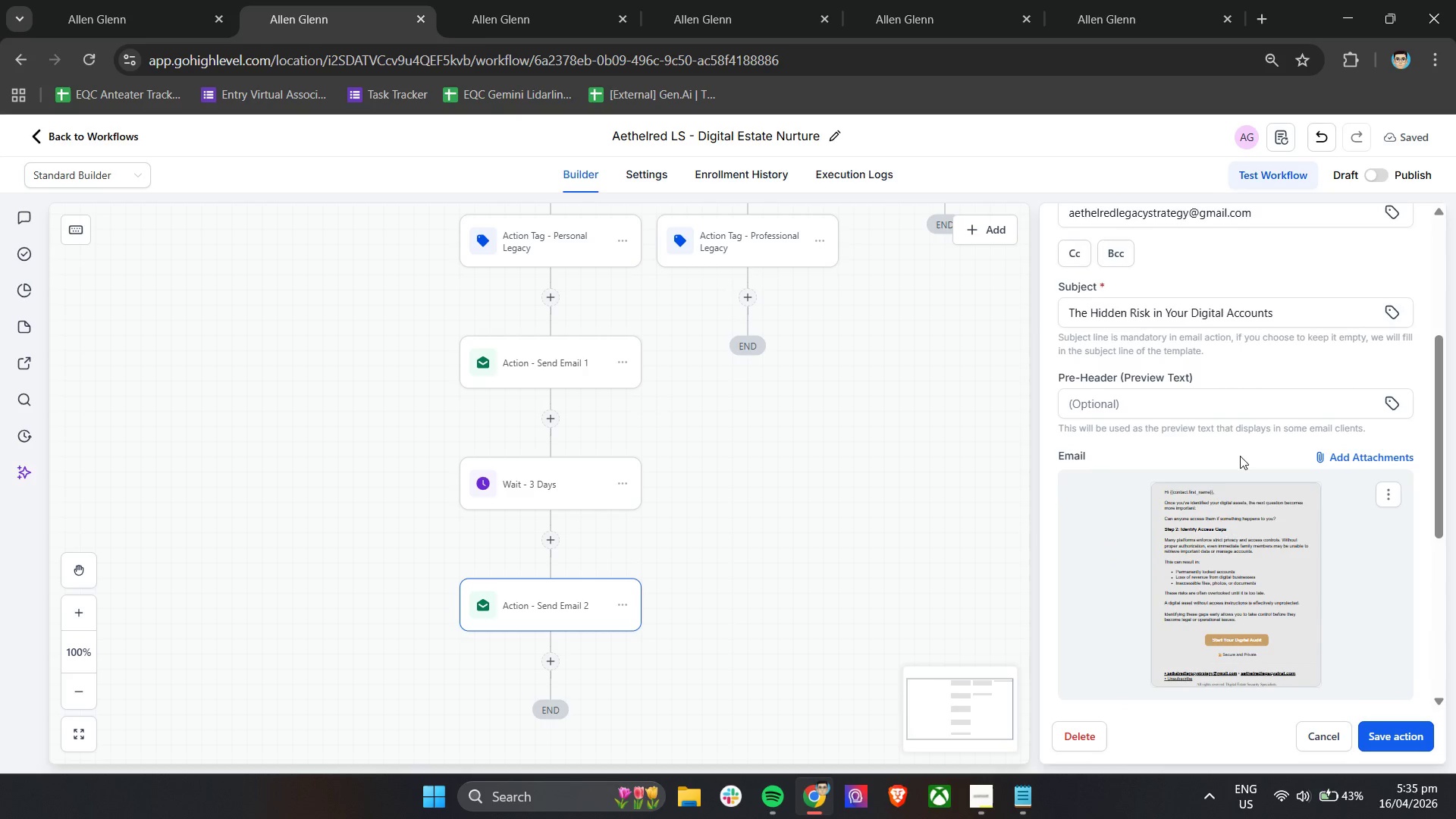 
scroll: coordinate [1240, 457], scroll_direction: up, amount: 2.0
 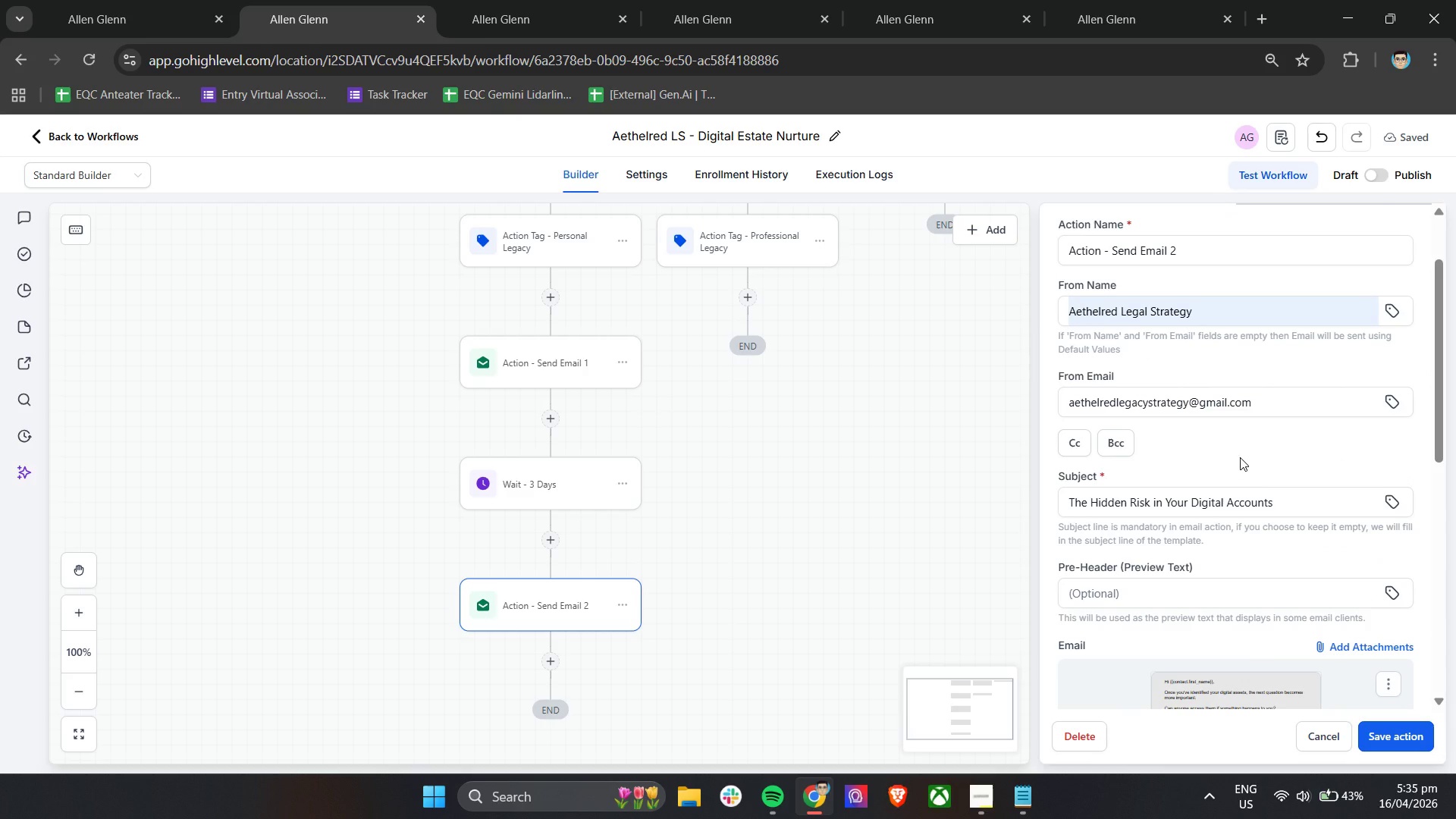 
scroll: coordinate [1134, 530], scroll_direction: down, amount: 10.0
 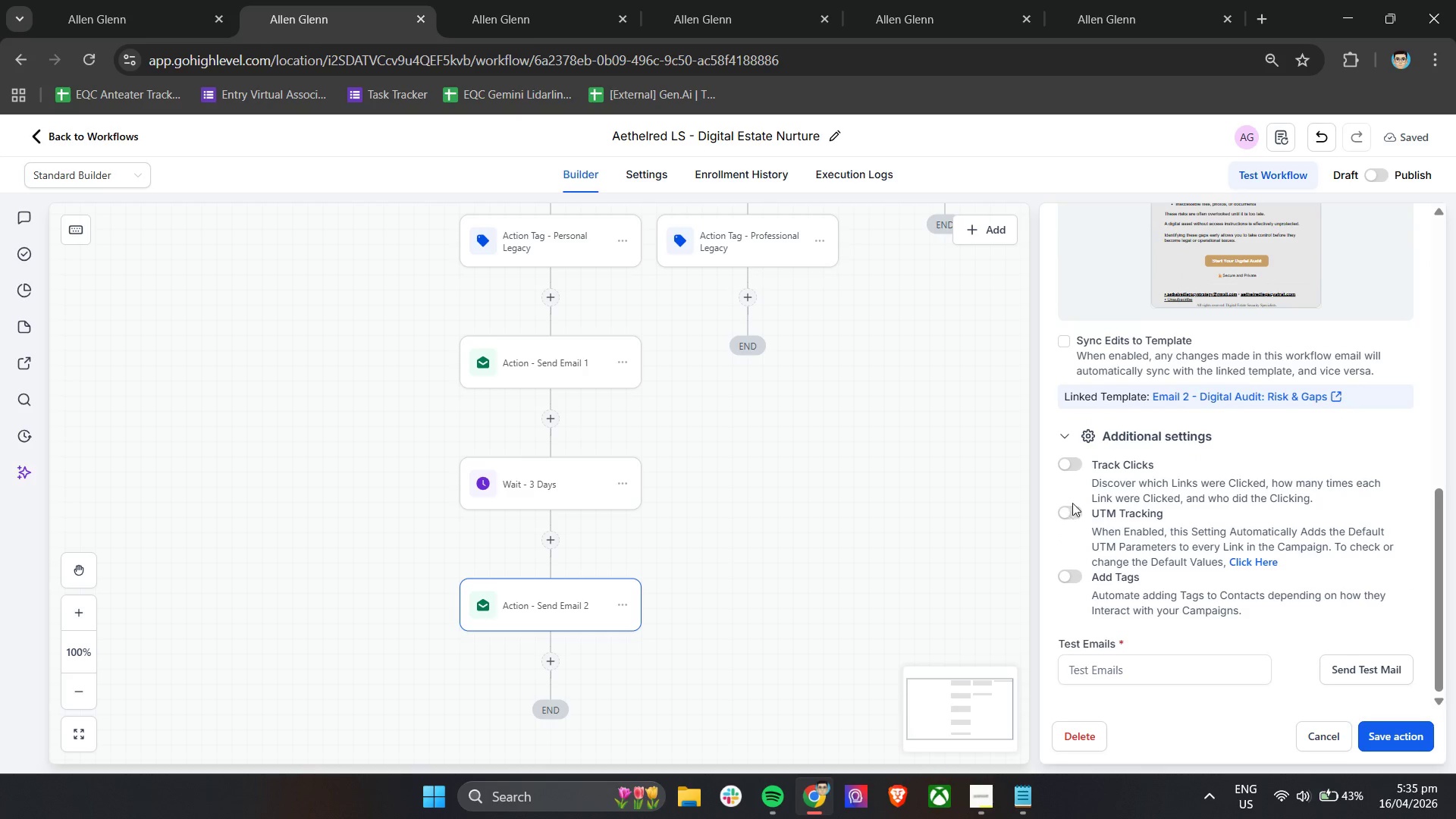 
left_click([1069, 469])
 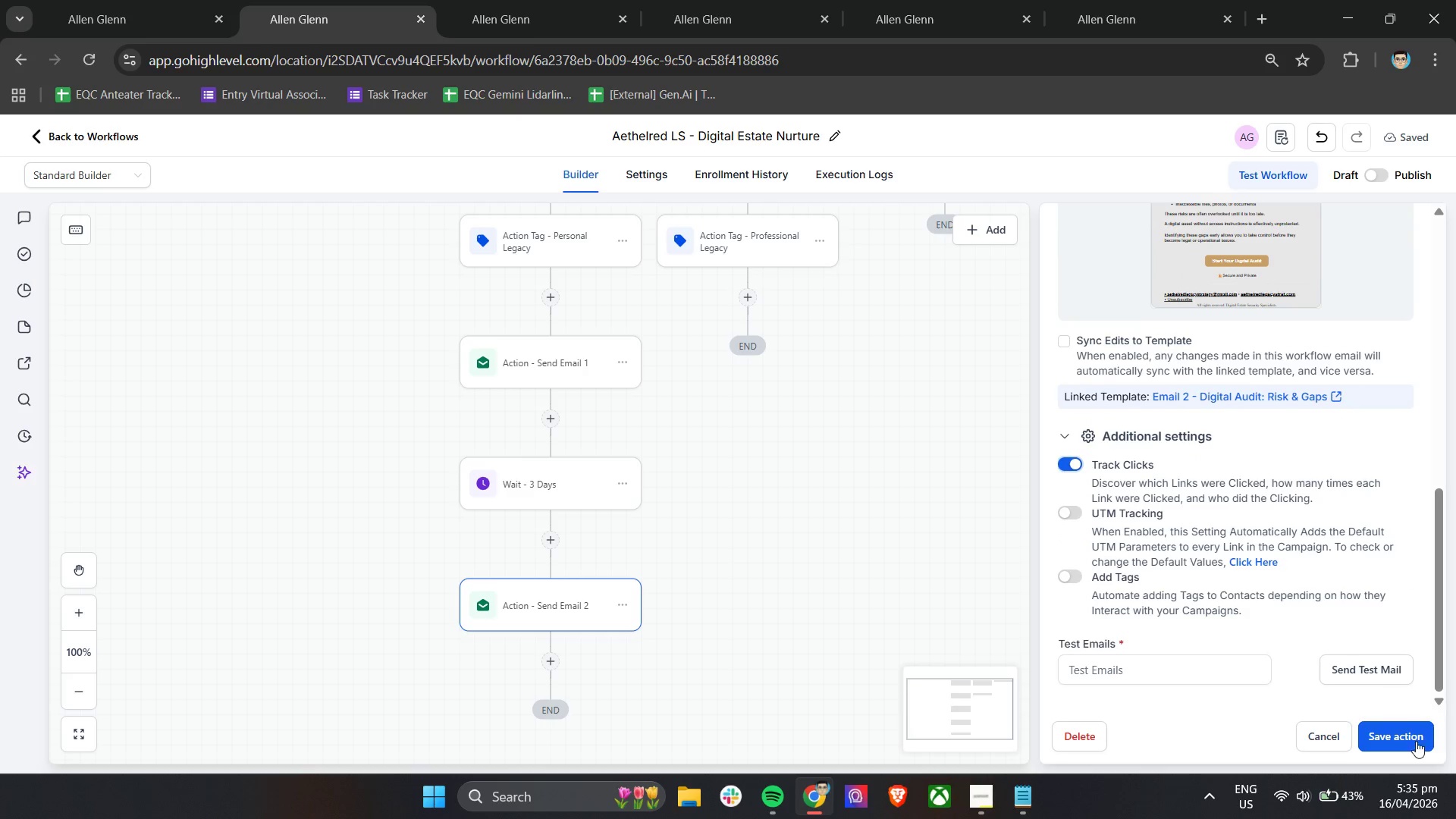 
left_click([1414, 743])
 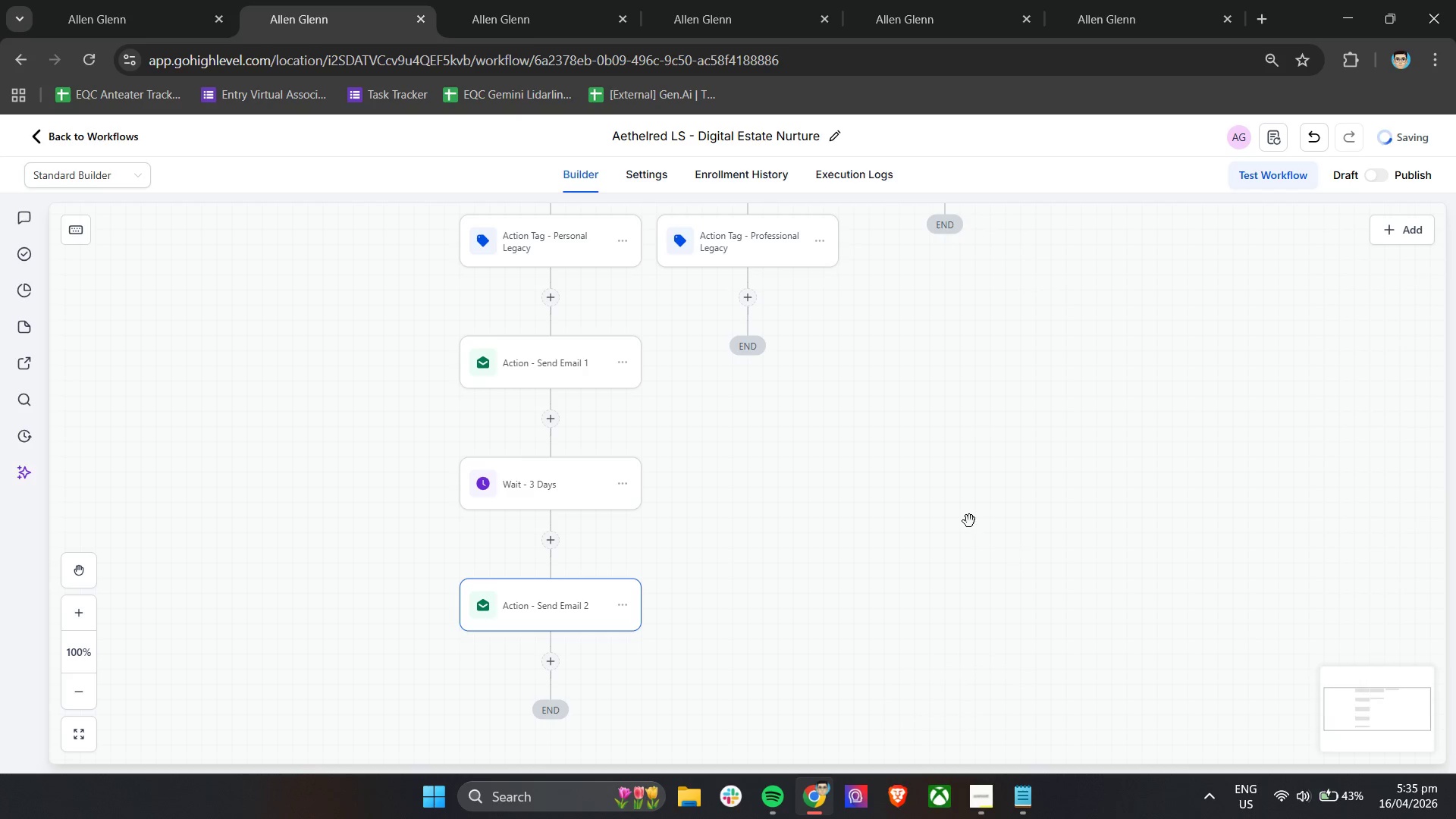 
scroll: coordinate [959, 522], scroll_direction: down, amount: 3.0
 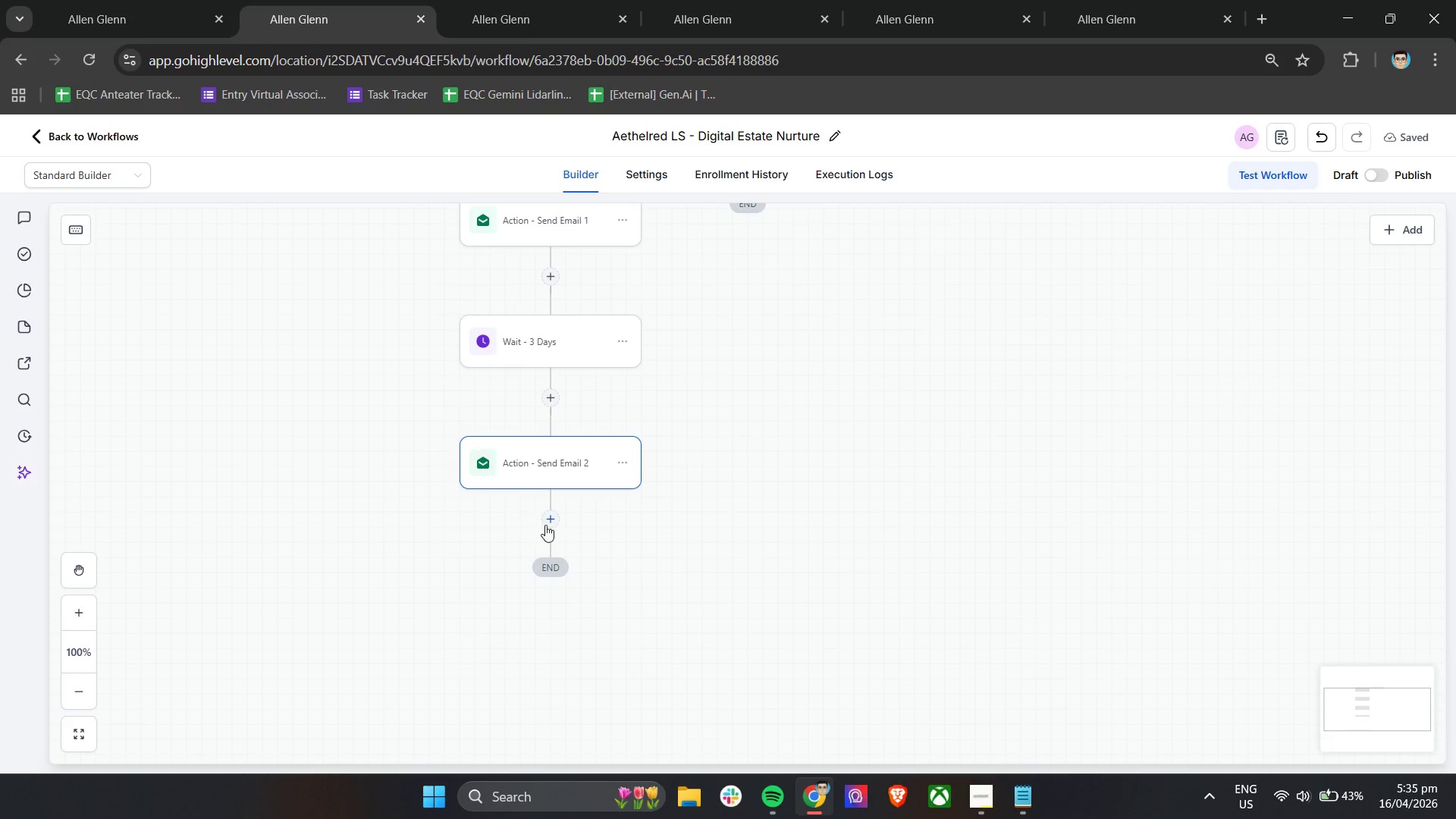 
left_click([554, 523])
 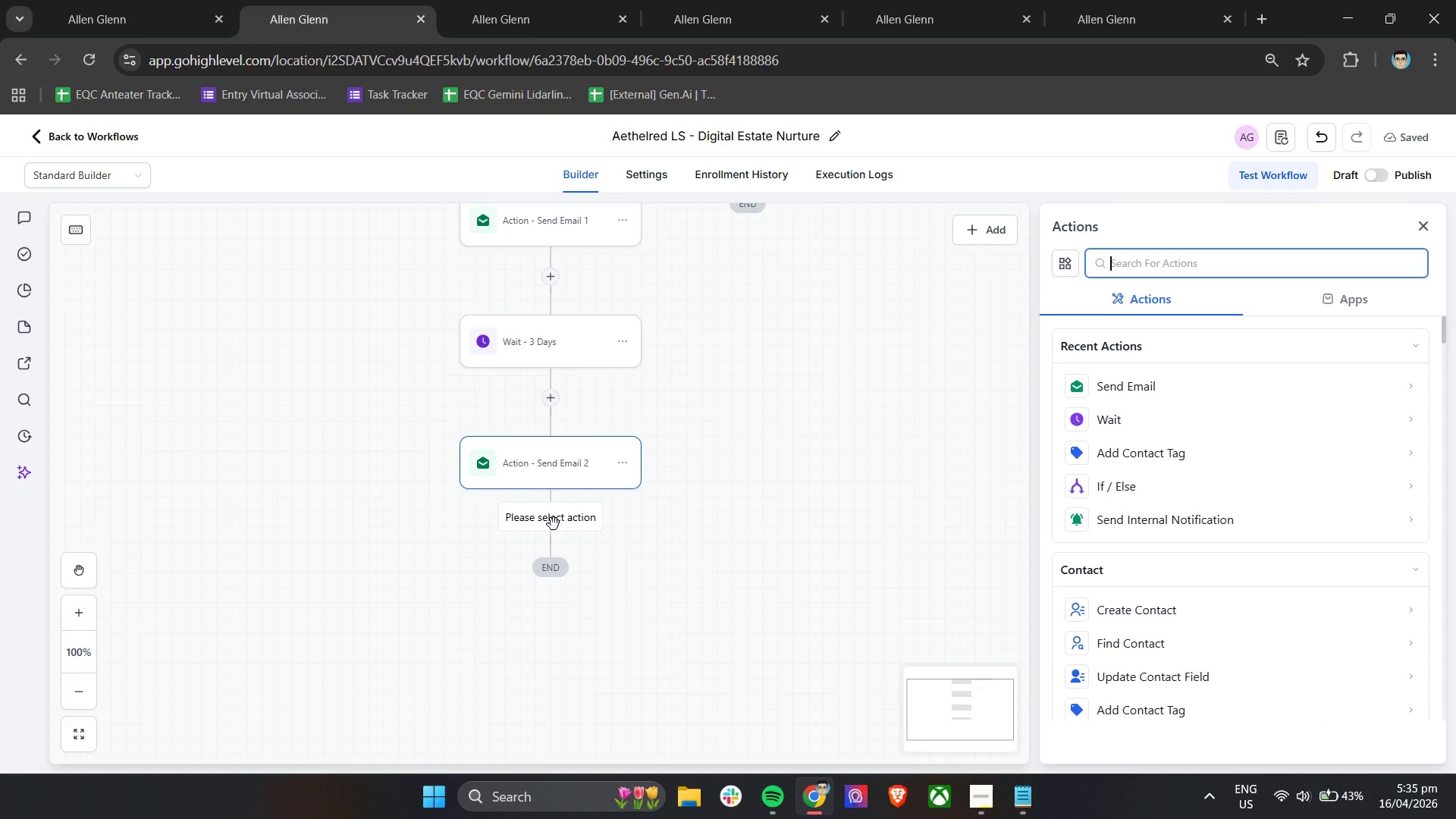 
wait(8.48)
 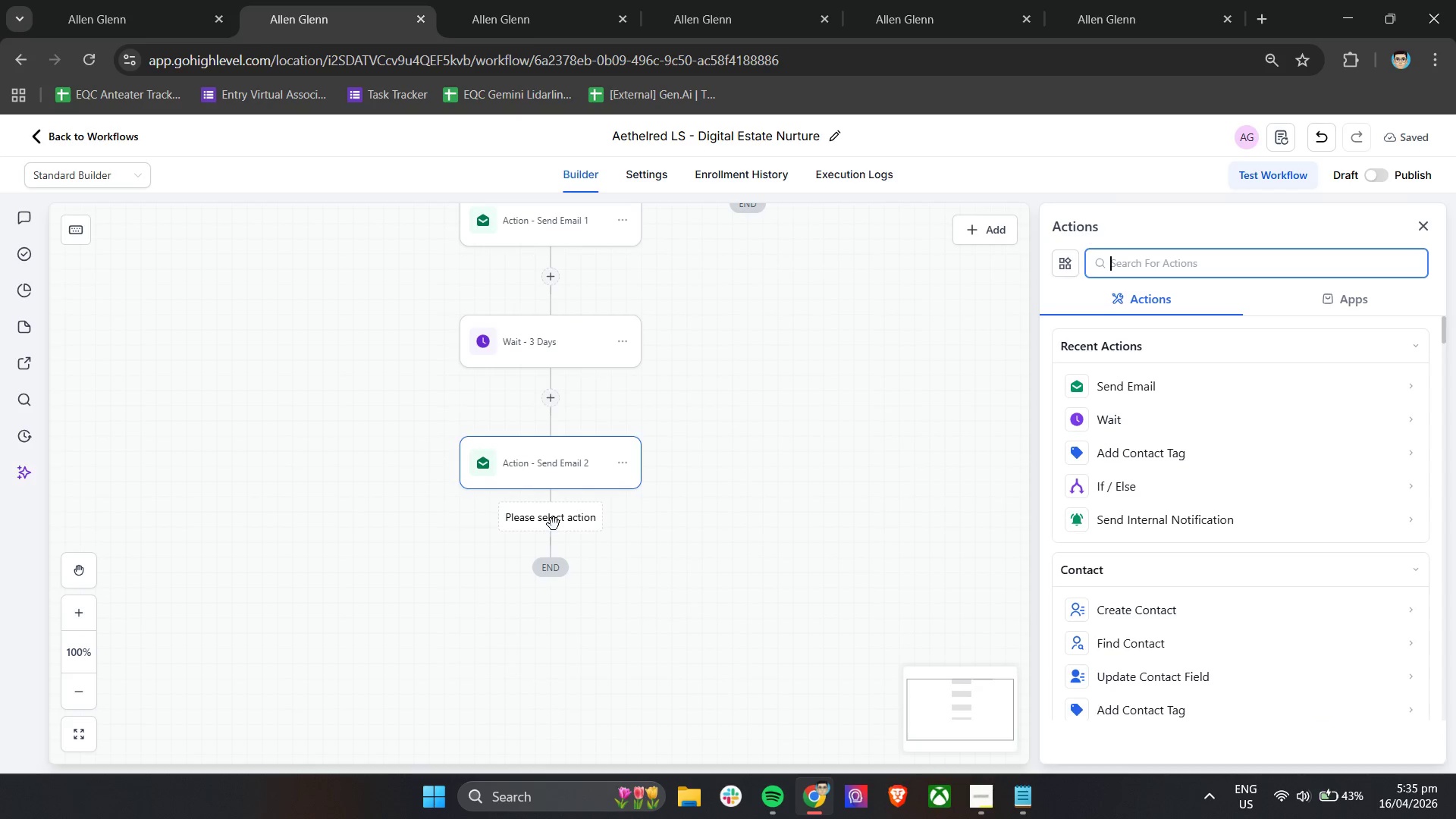 
left_click([970, 804])